 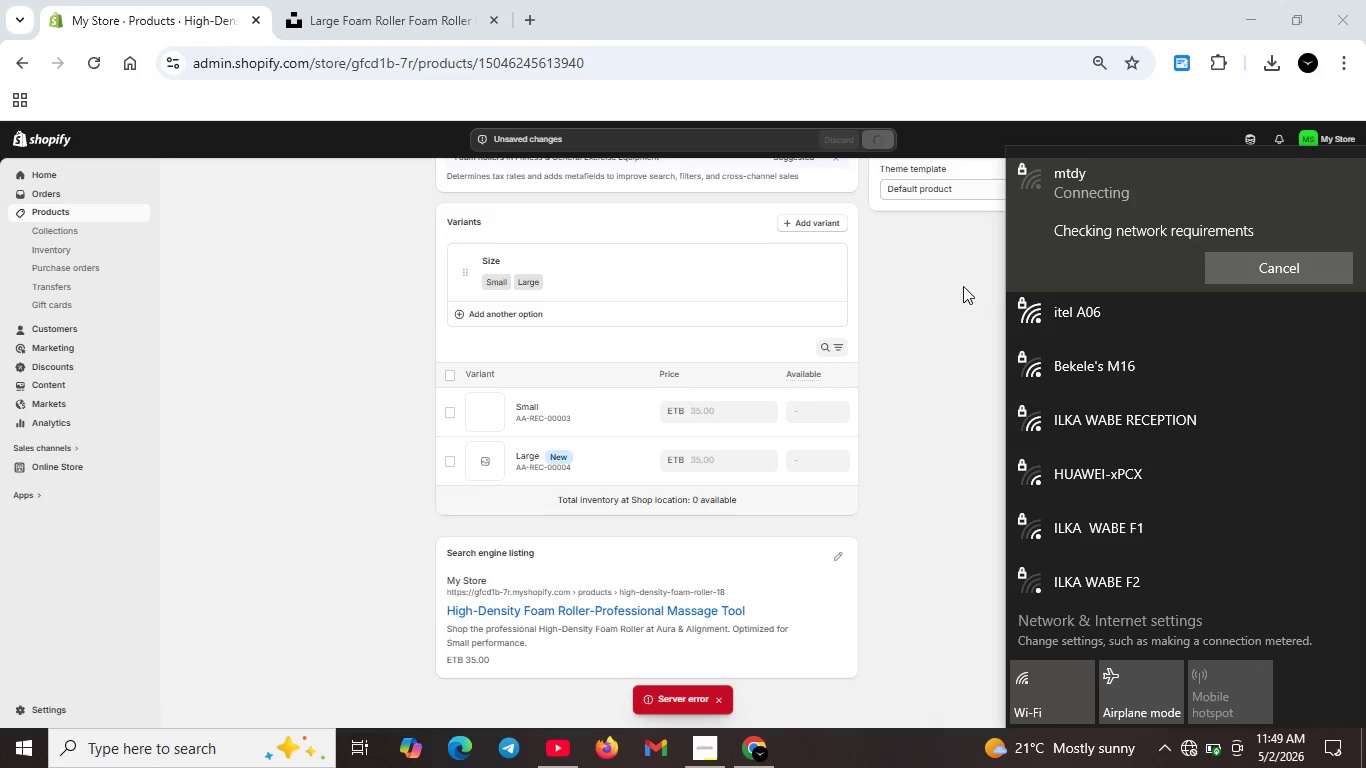 
left_click([973, 296])
 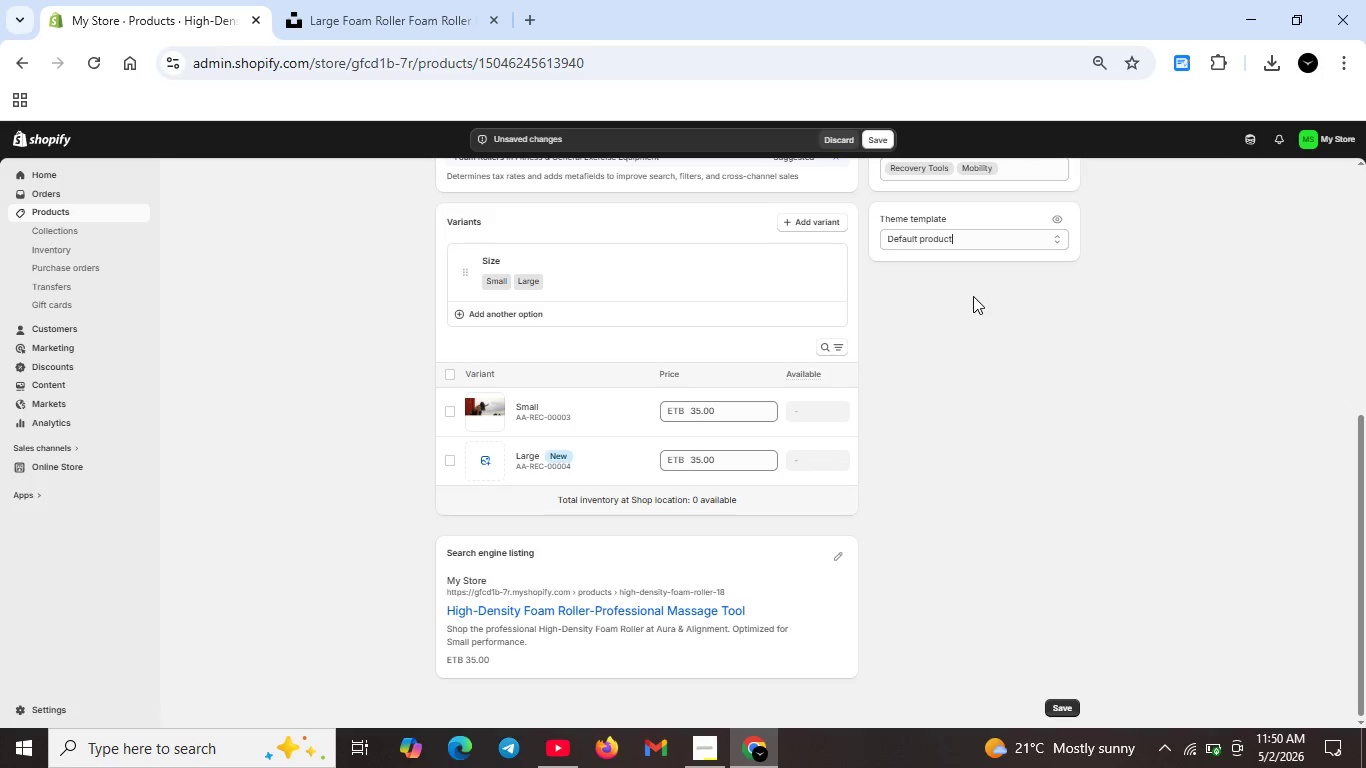 
wait(20.53)
 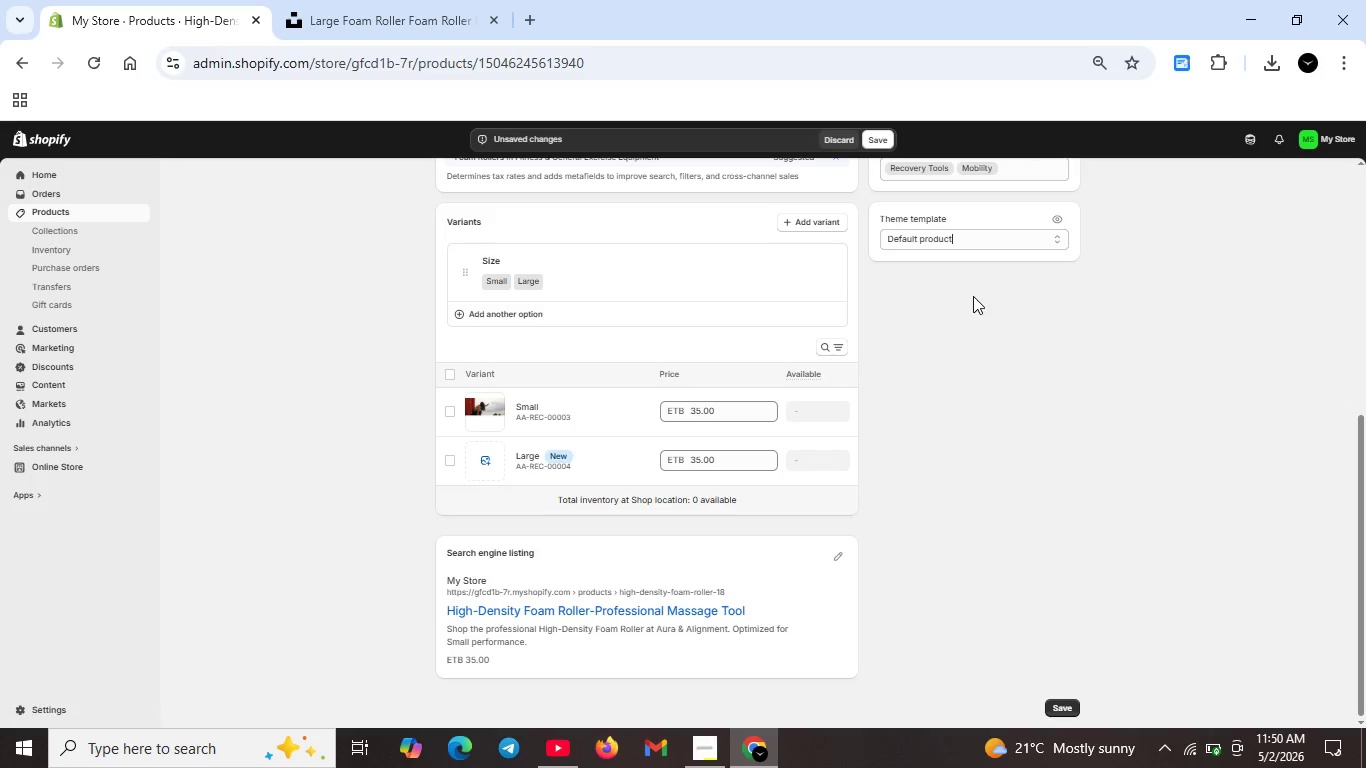 
left_click([491, 405])
 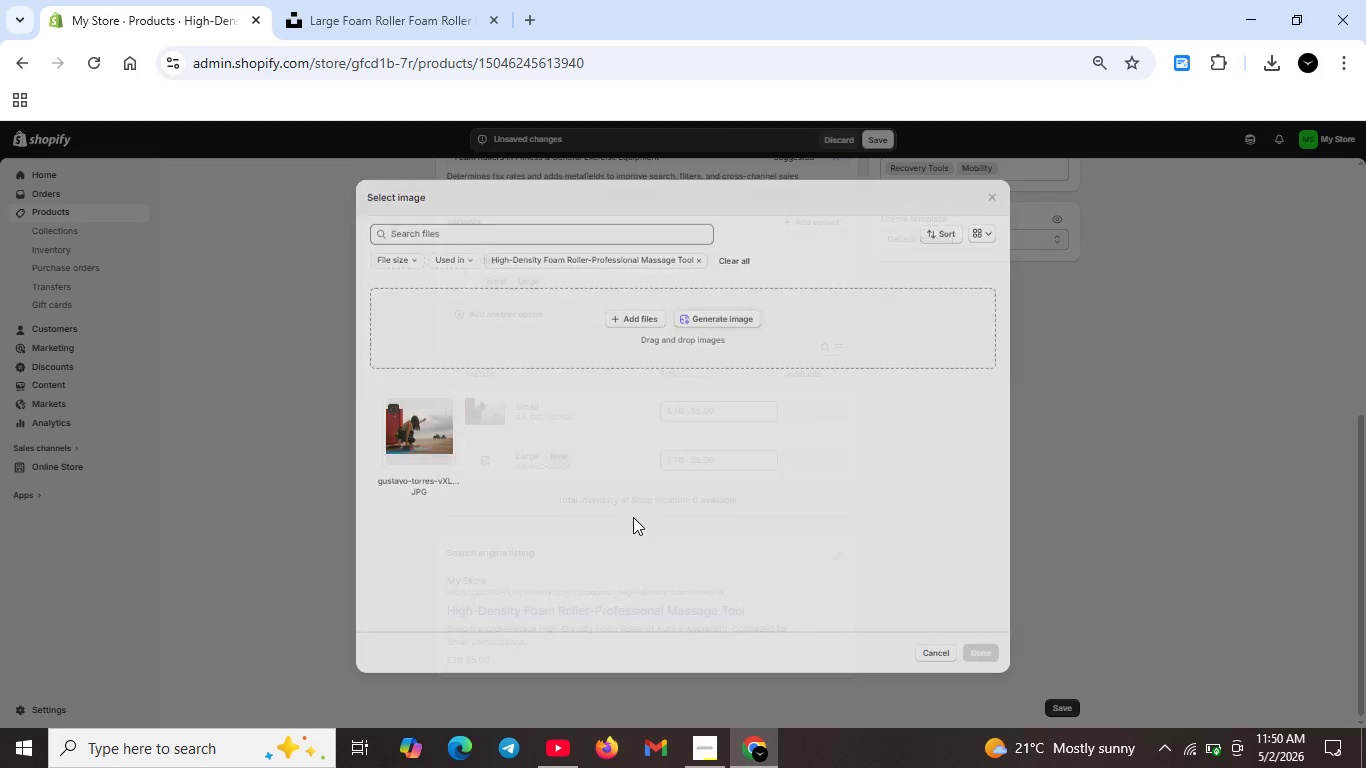 
left_click([525, 409])
 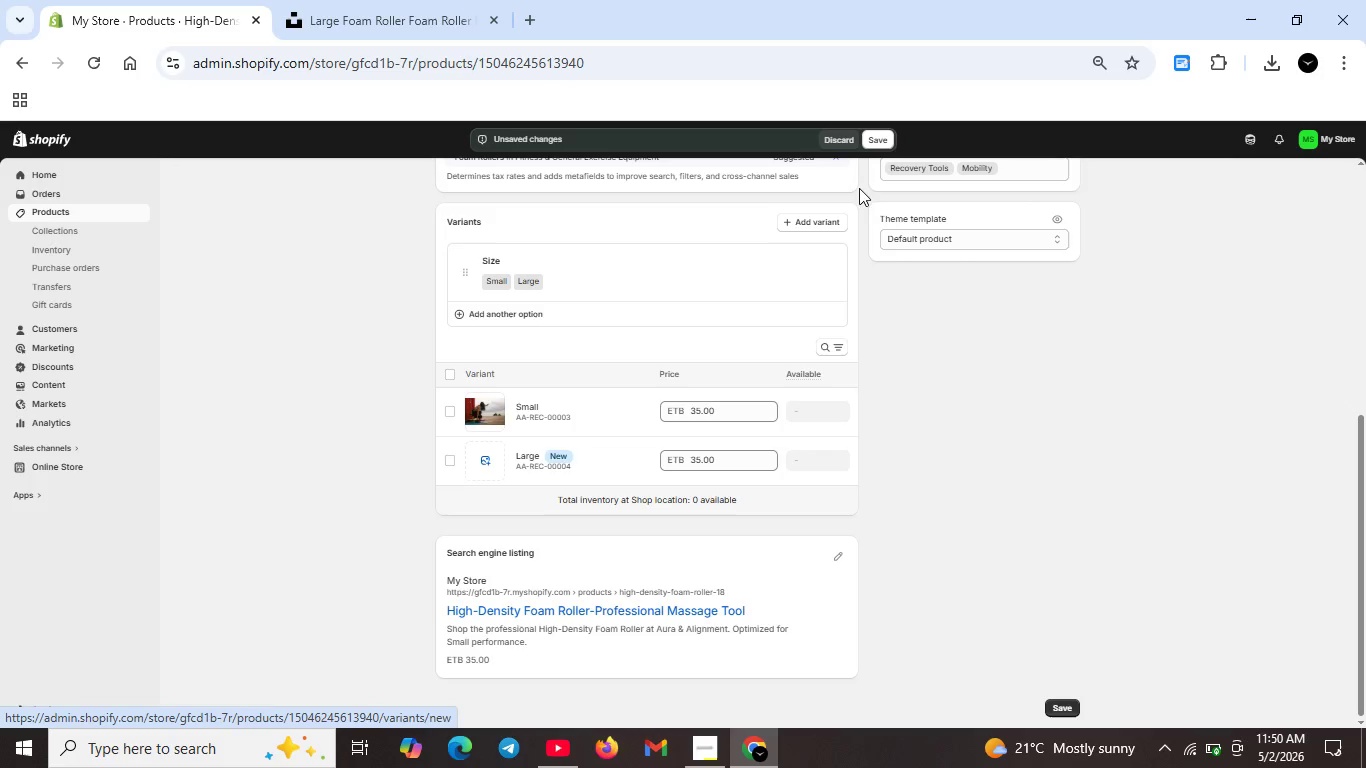 
left_click([876, 137])
 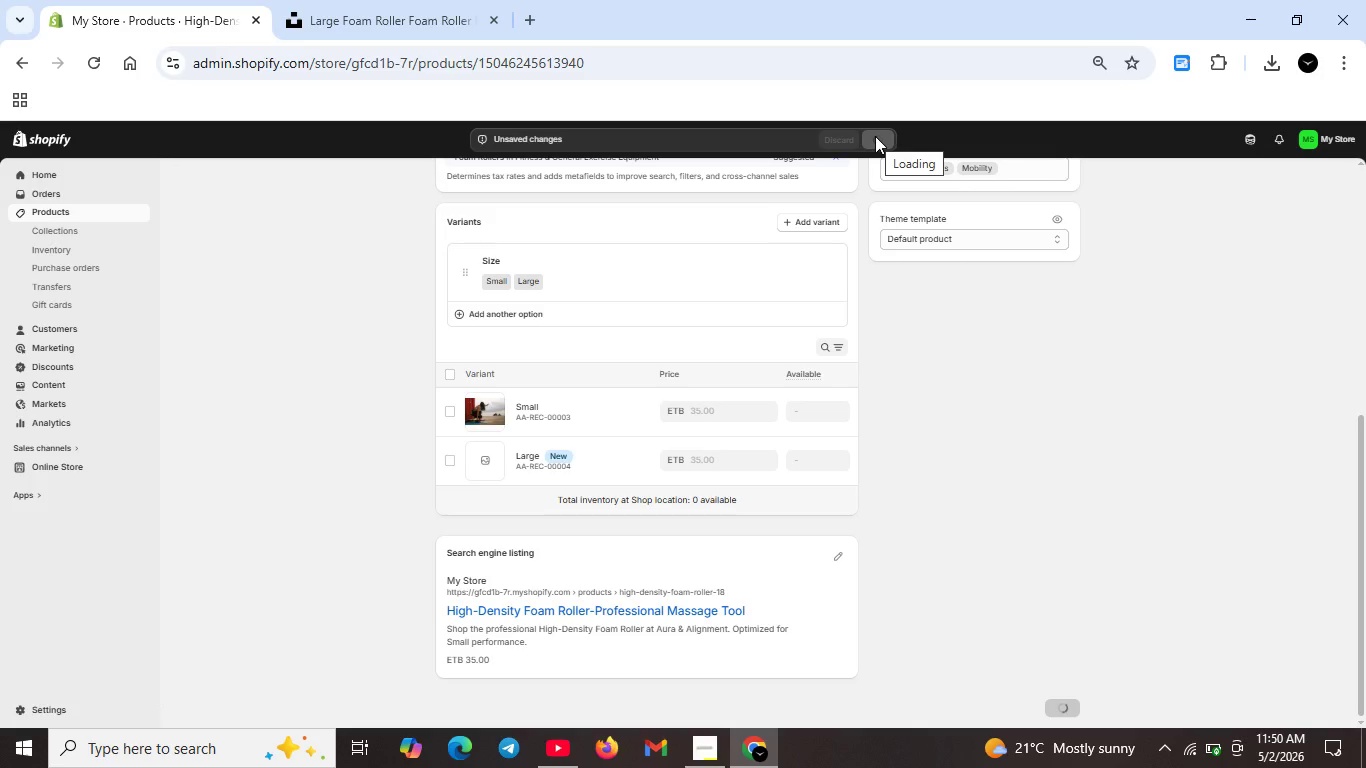 
wait(22.66)
 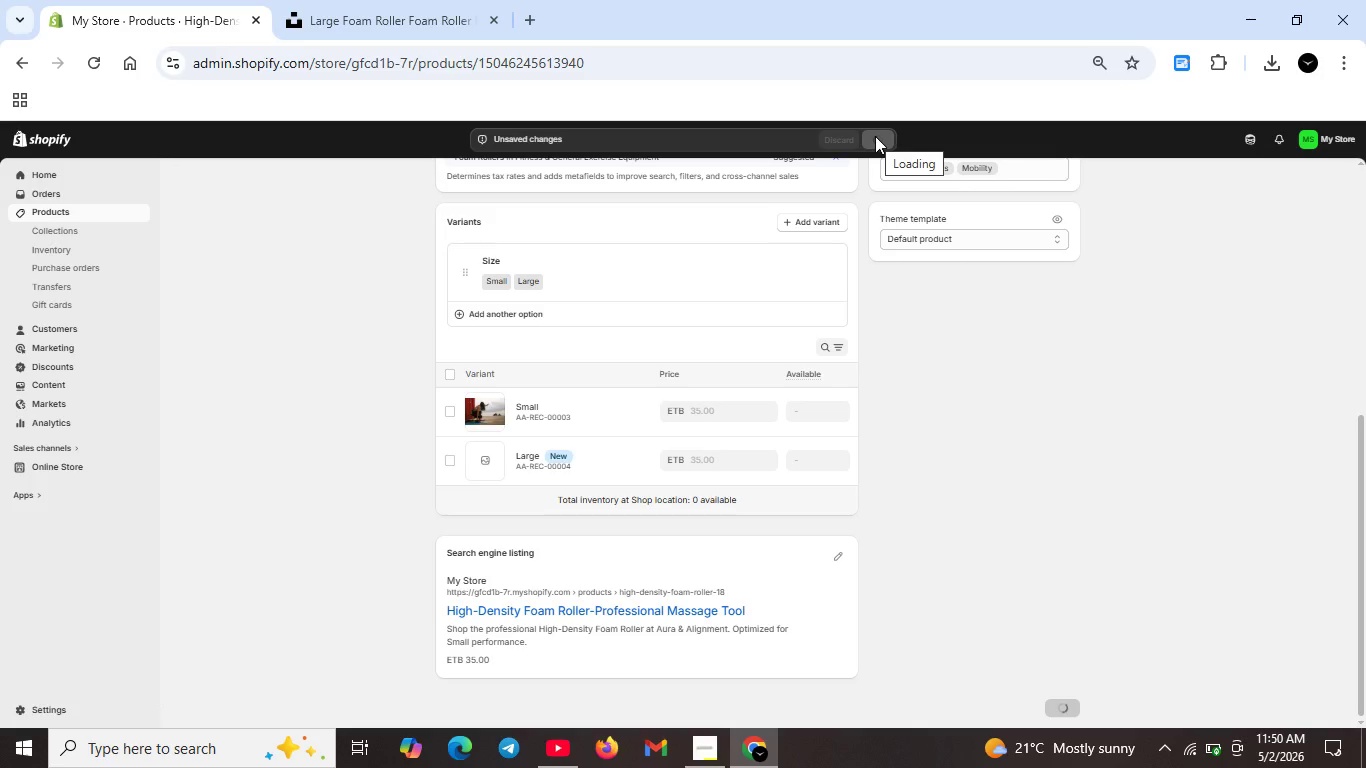 
left_click([532, 416])
 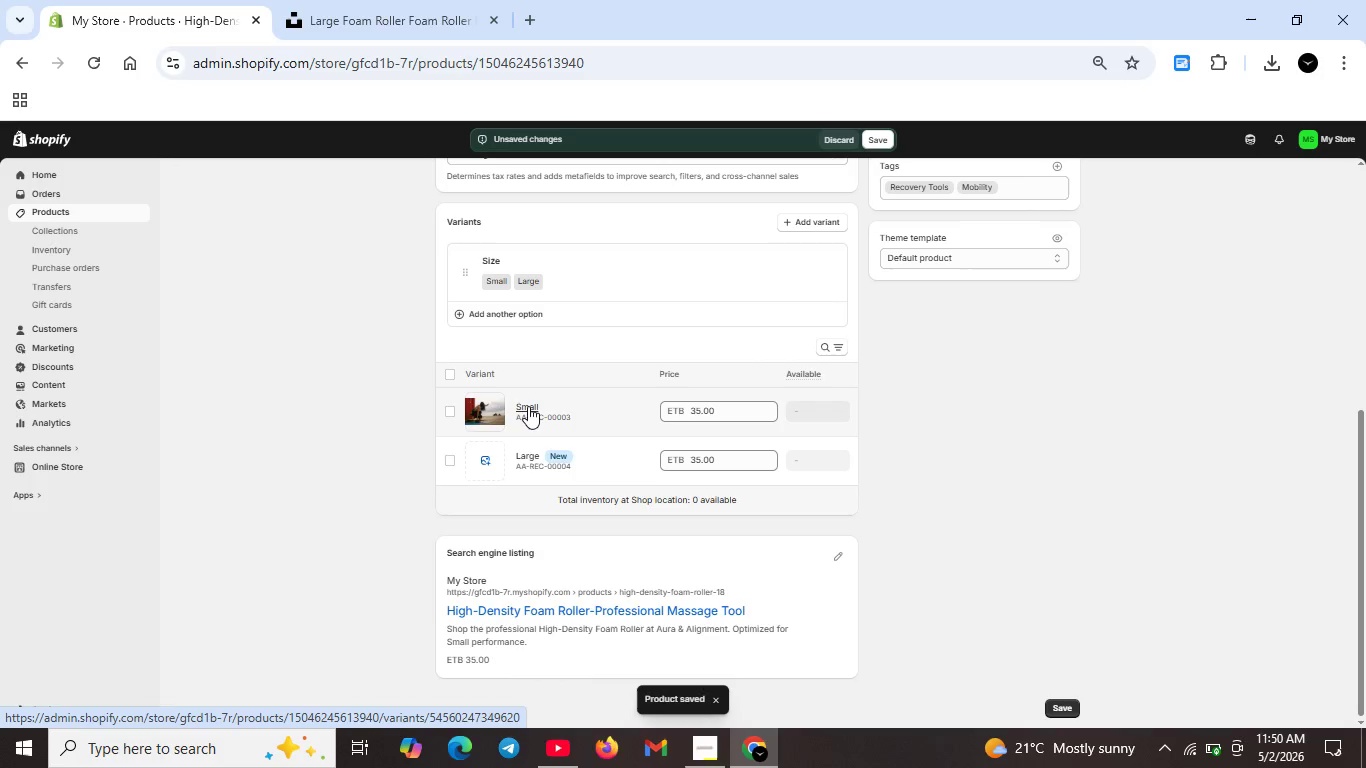 
double_click([528, 406])
 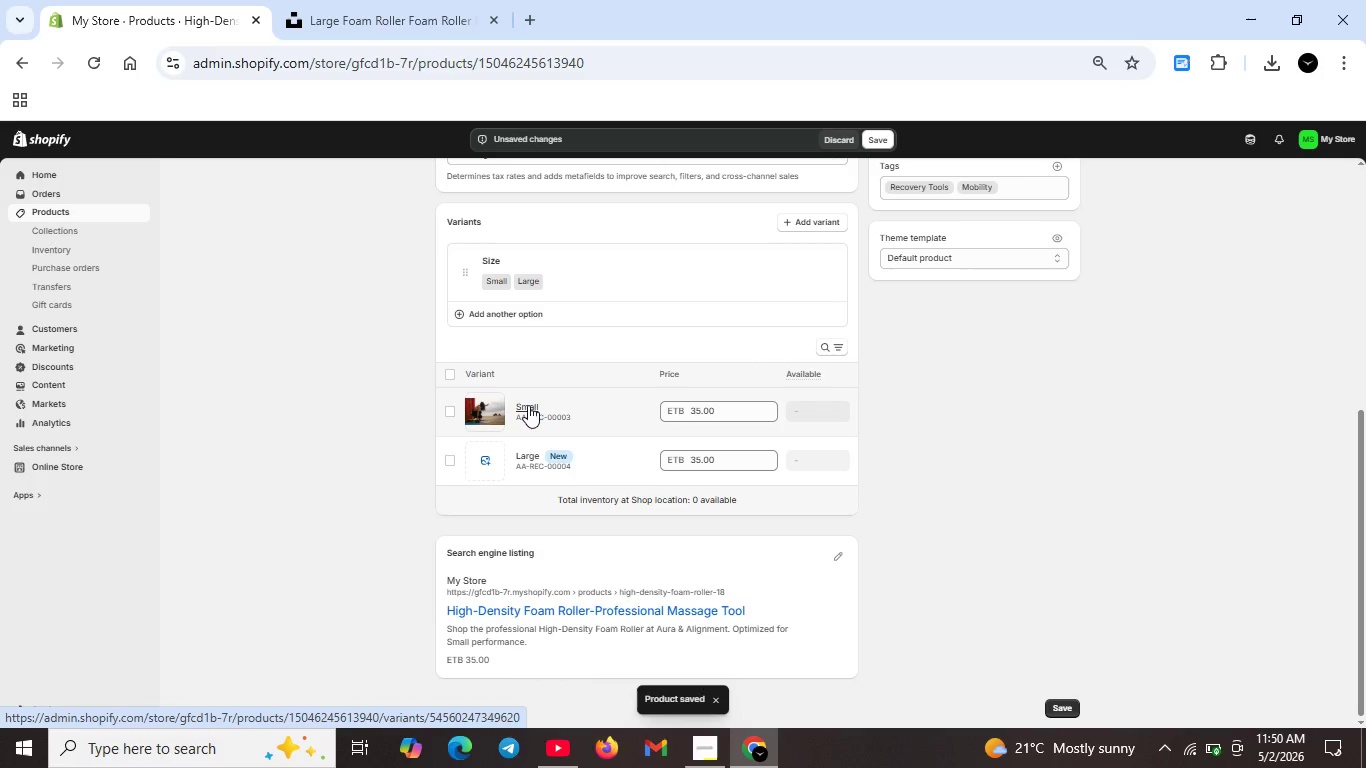 
triple_click([528, 405])
 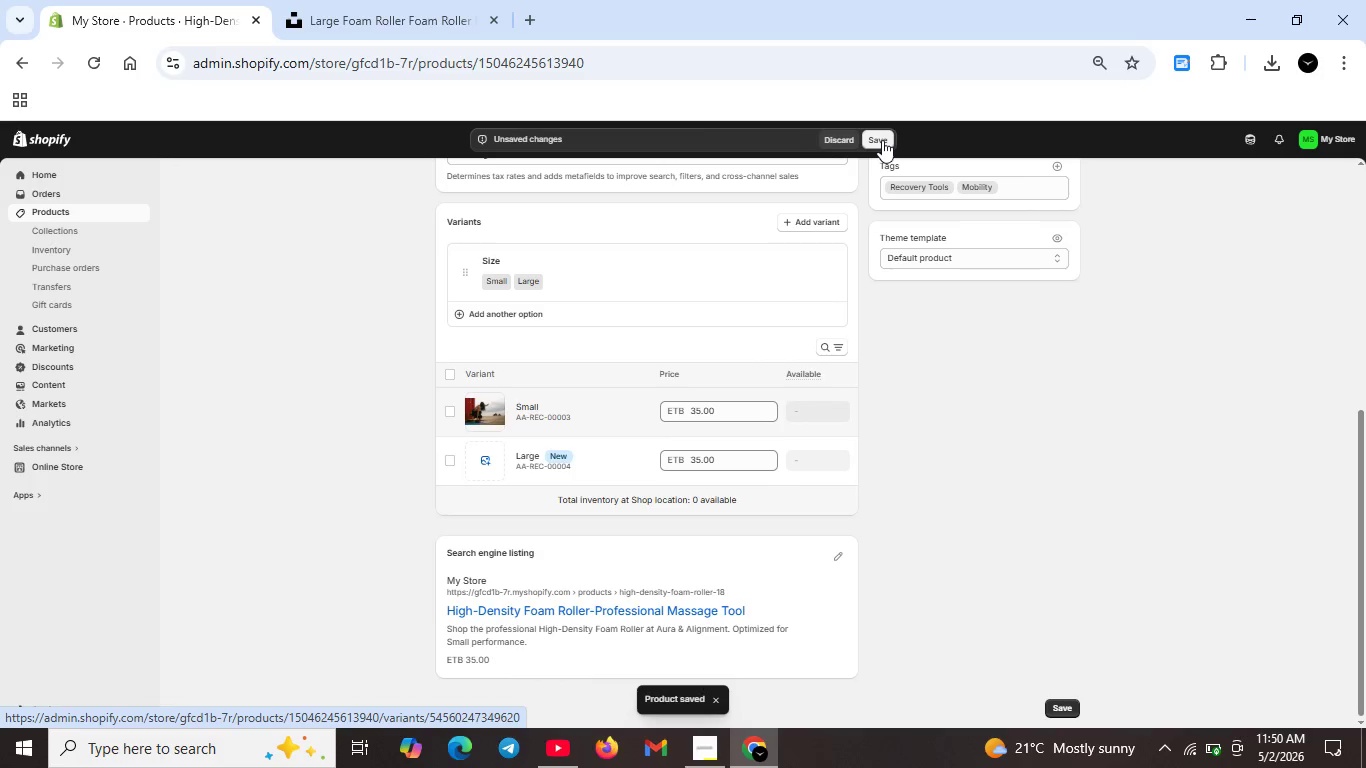 
left_click([882, 140])
 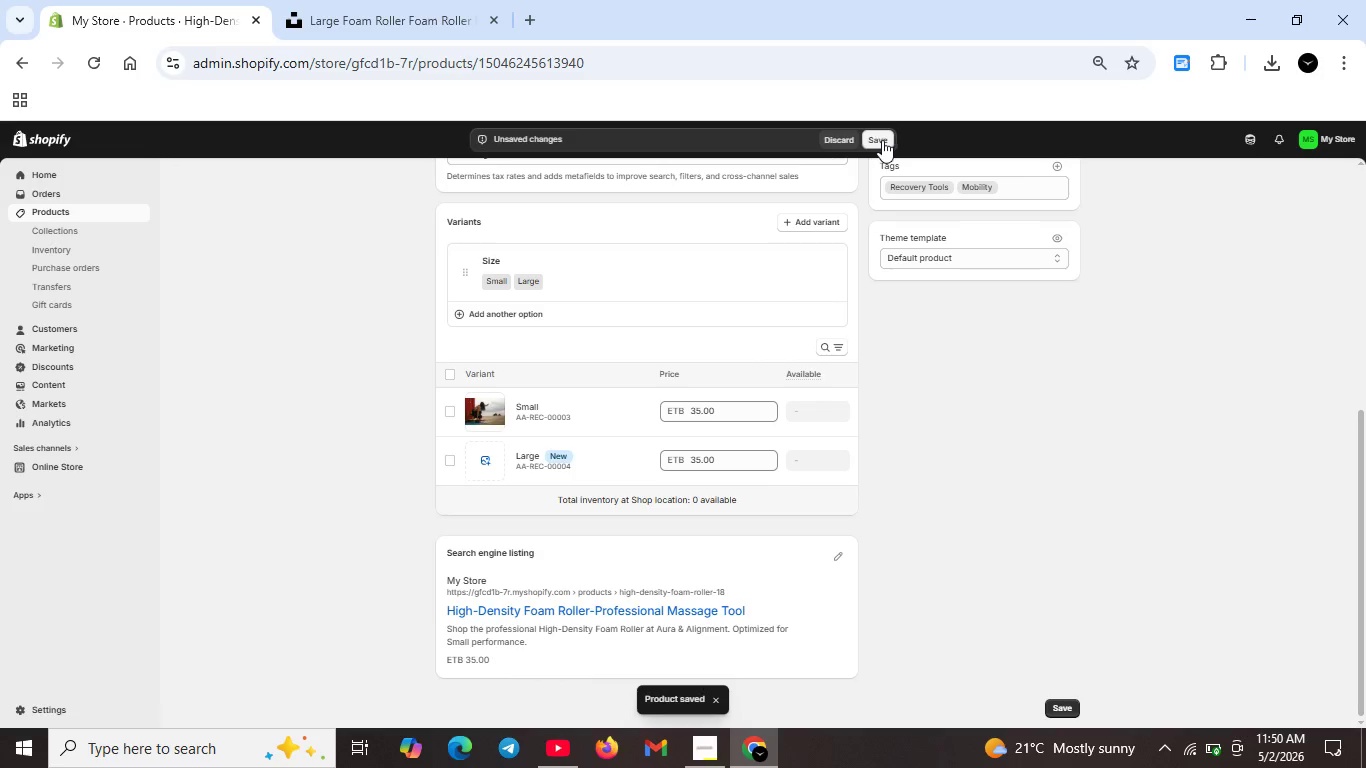 
left_click([882, 140])
 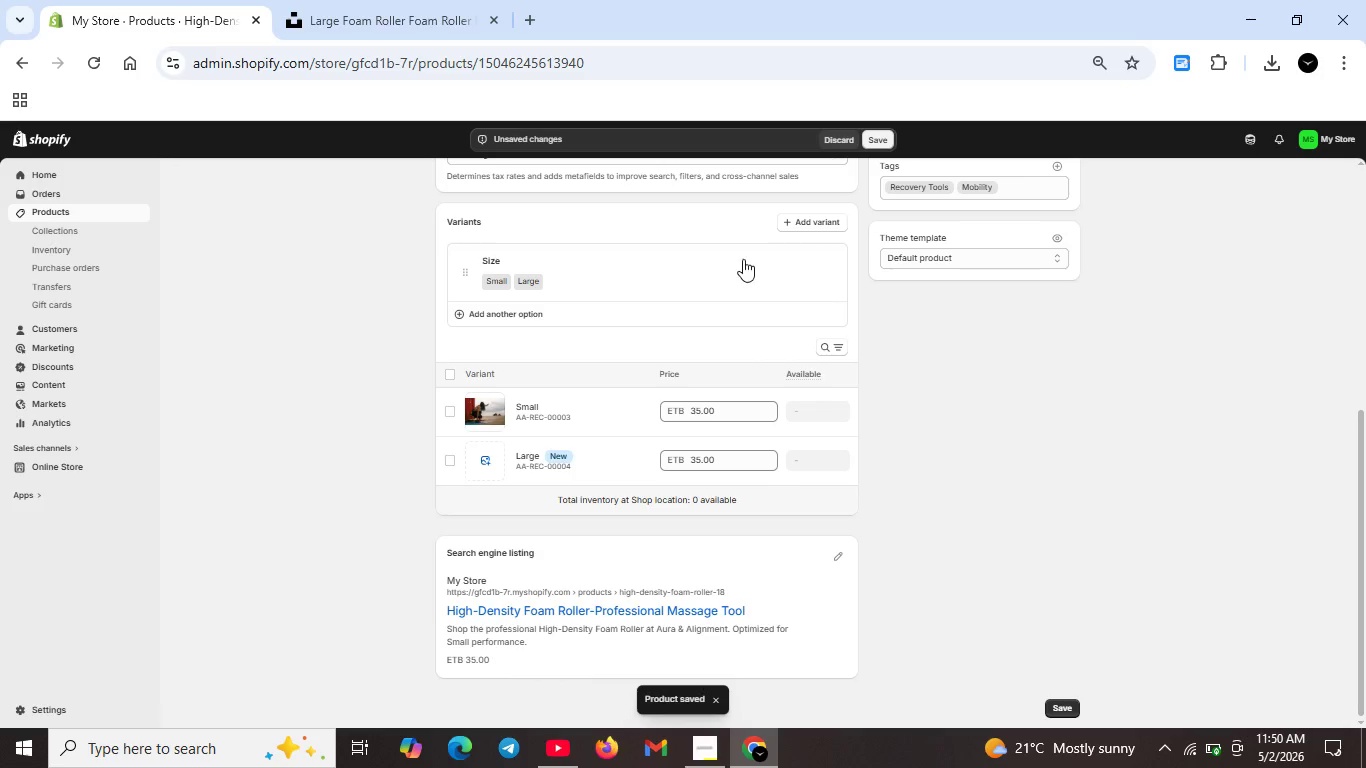 
scroll: coordinate [738, 263], scroll_direction: up, amount: 13.0
 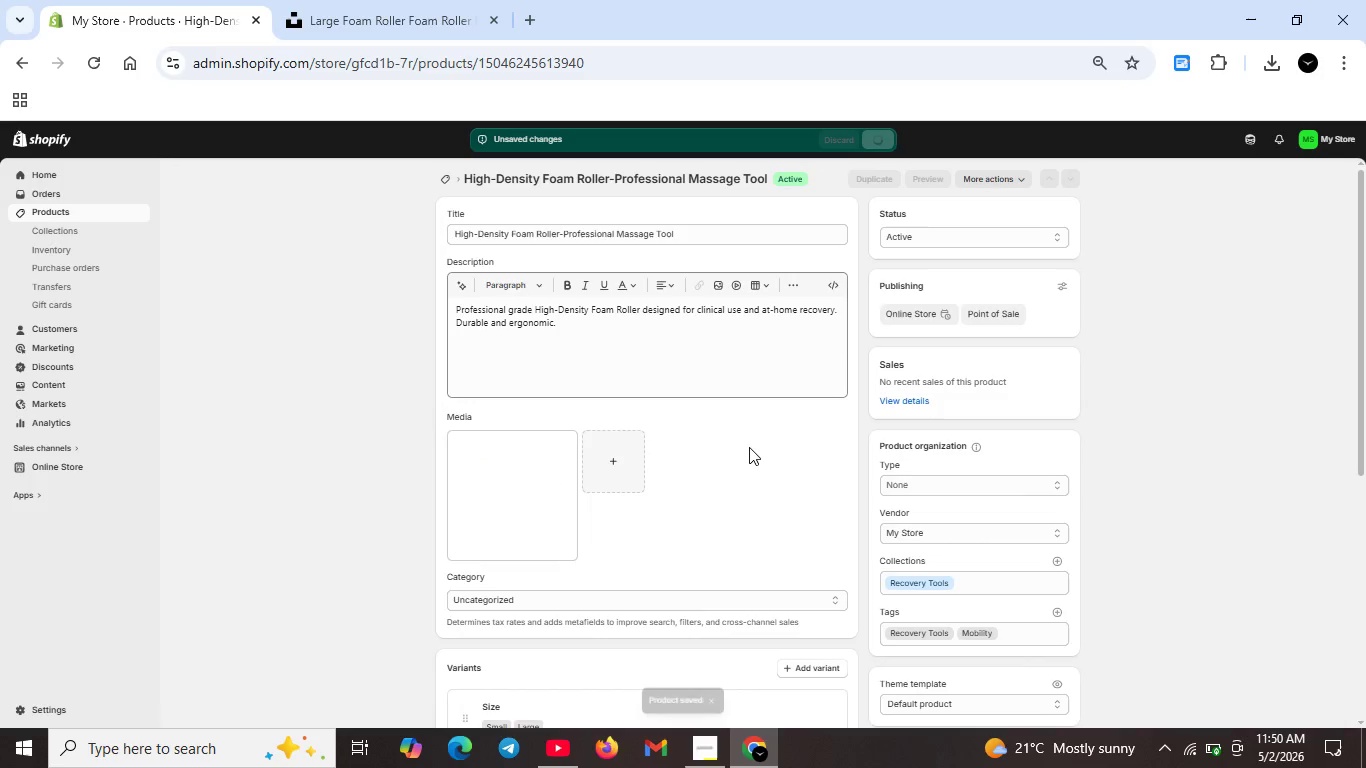 
scroll: coordinate [749, 452], scroll_direction: down, amount: 6.0
 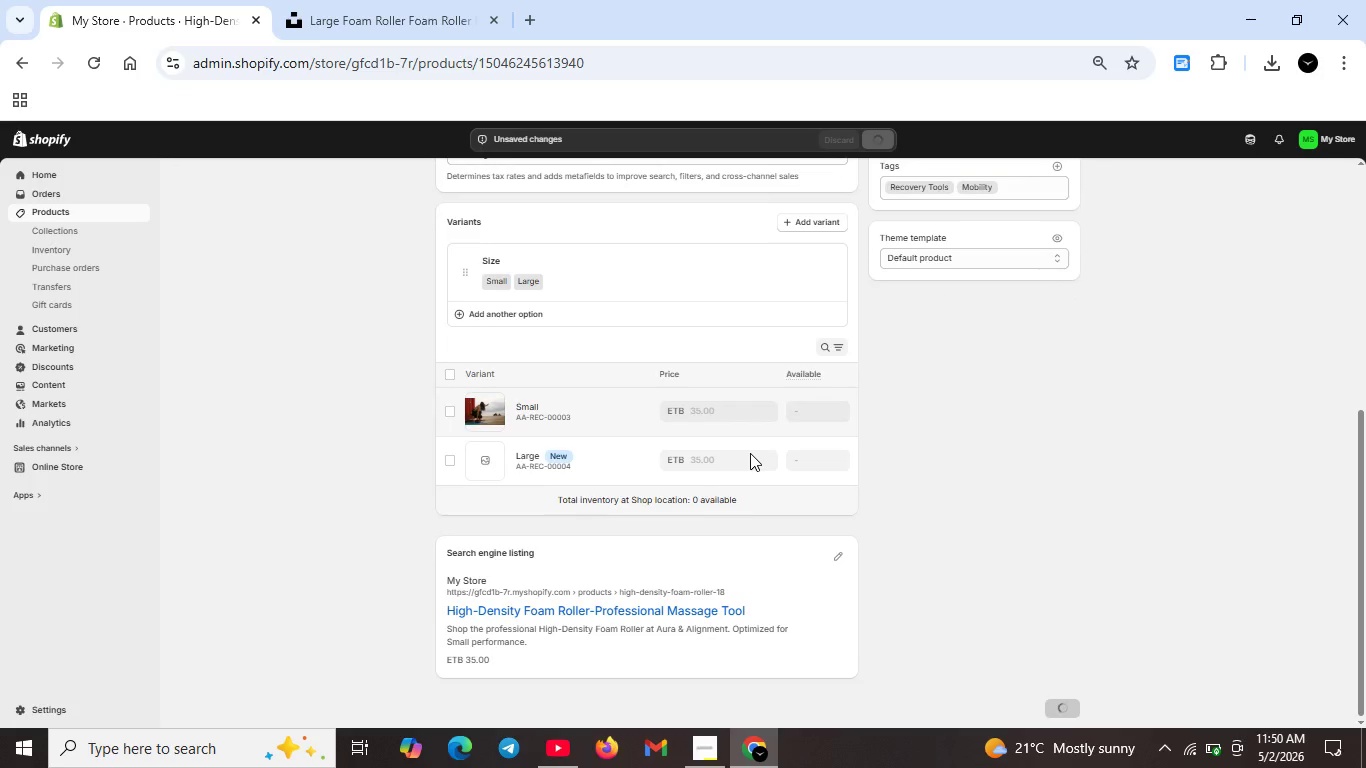 
scroll: coordinate [750, 453], scroll_direction: up, amount: 6.0
 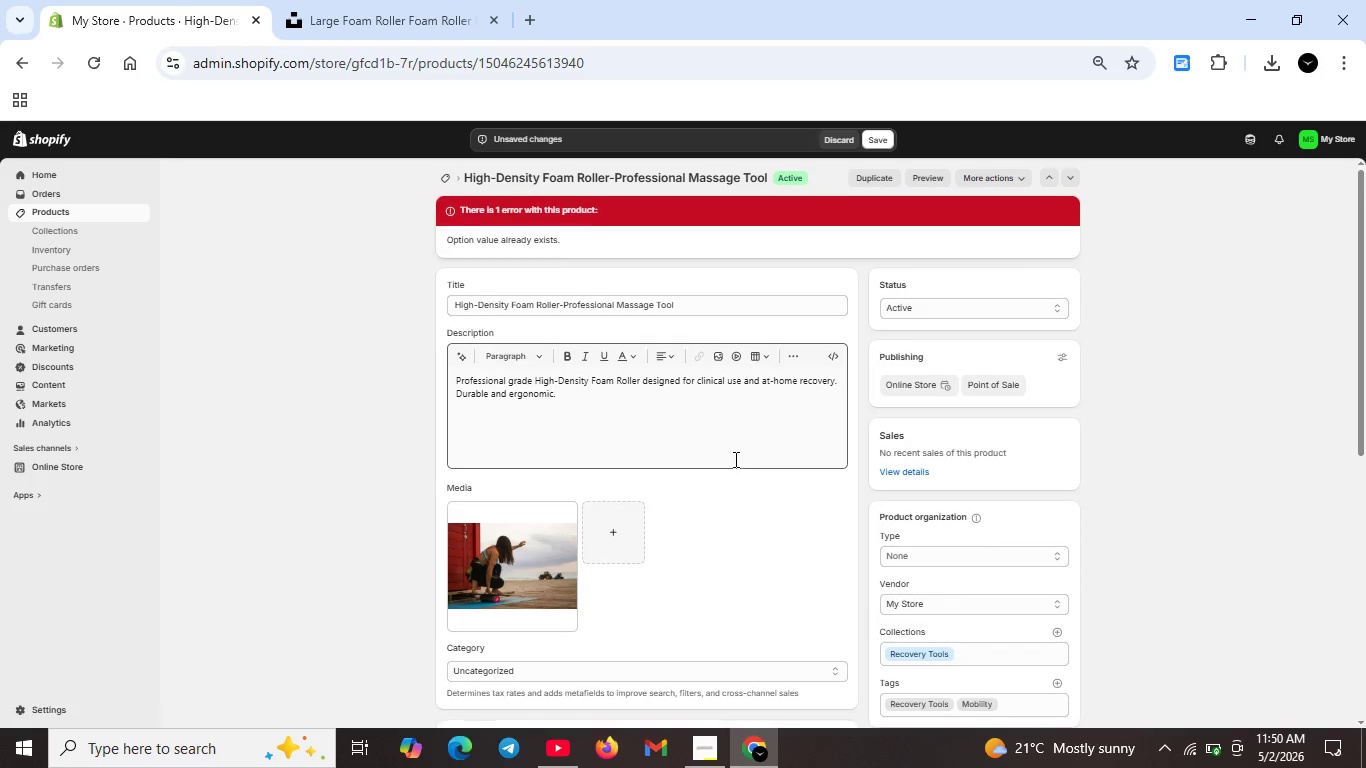 
wait(5.35)
 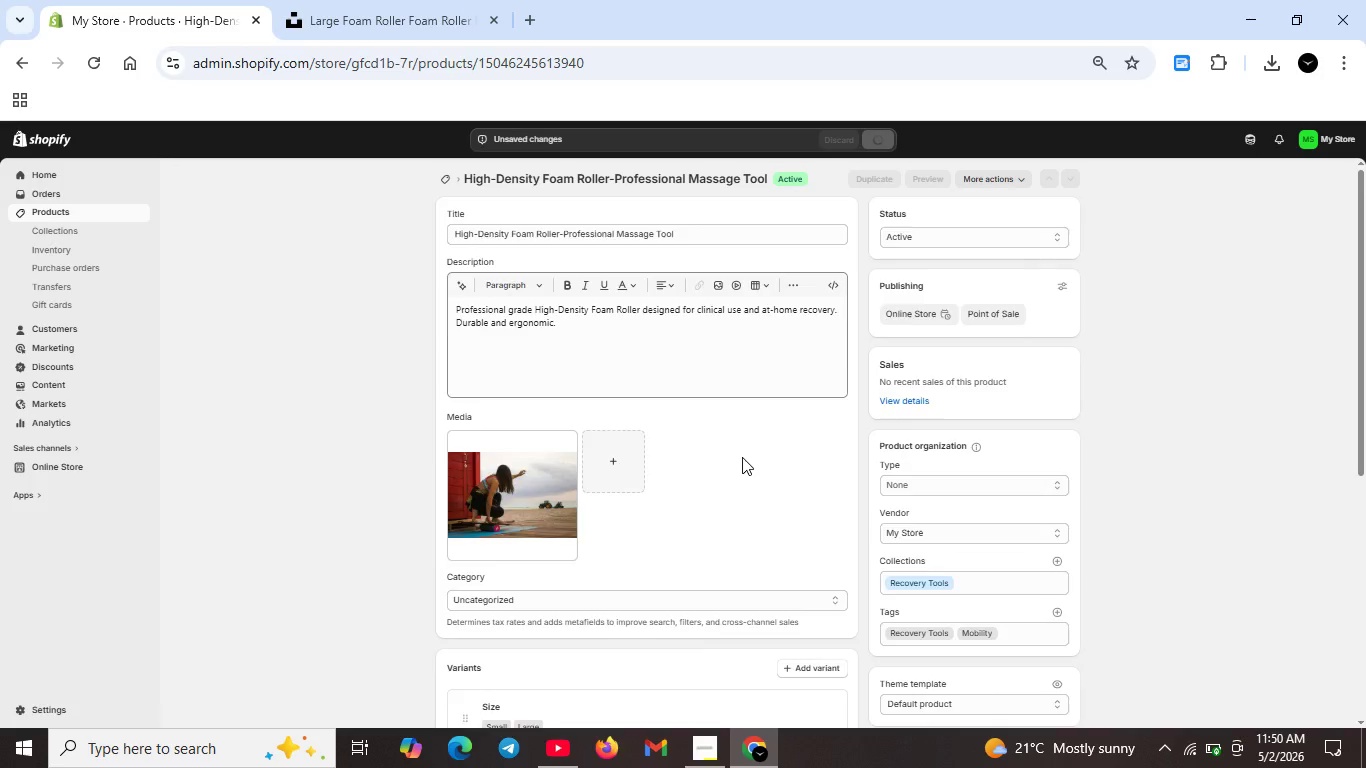 
scroll: coordinate [609, 349], scroll_direction: up, amount: 12.0
 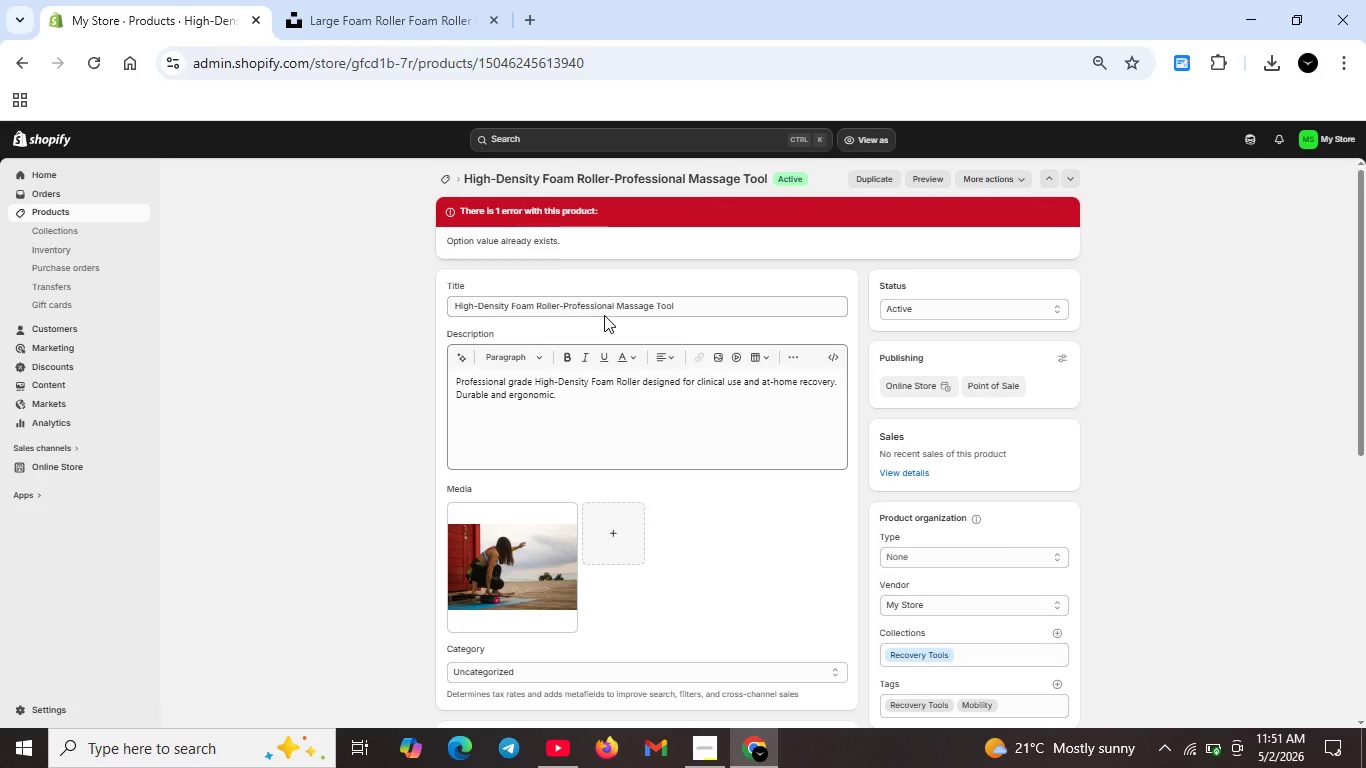 
scroll: coordinate [654, 548], scroll_direction: down, amount: 5.0
 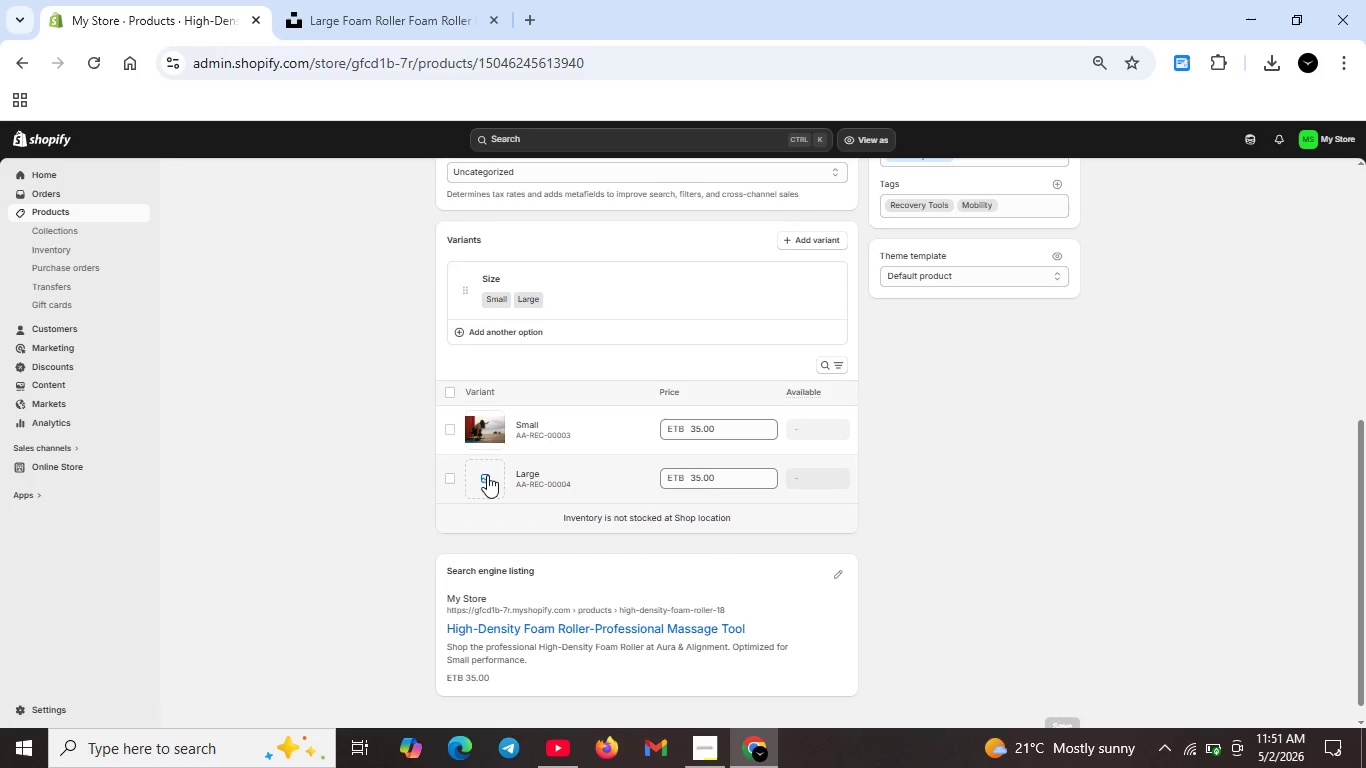 
left_click([483, 478])
 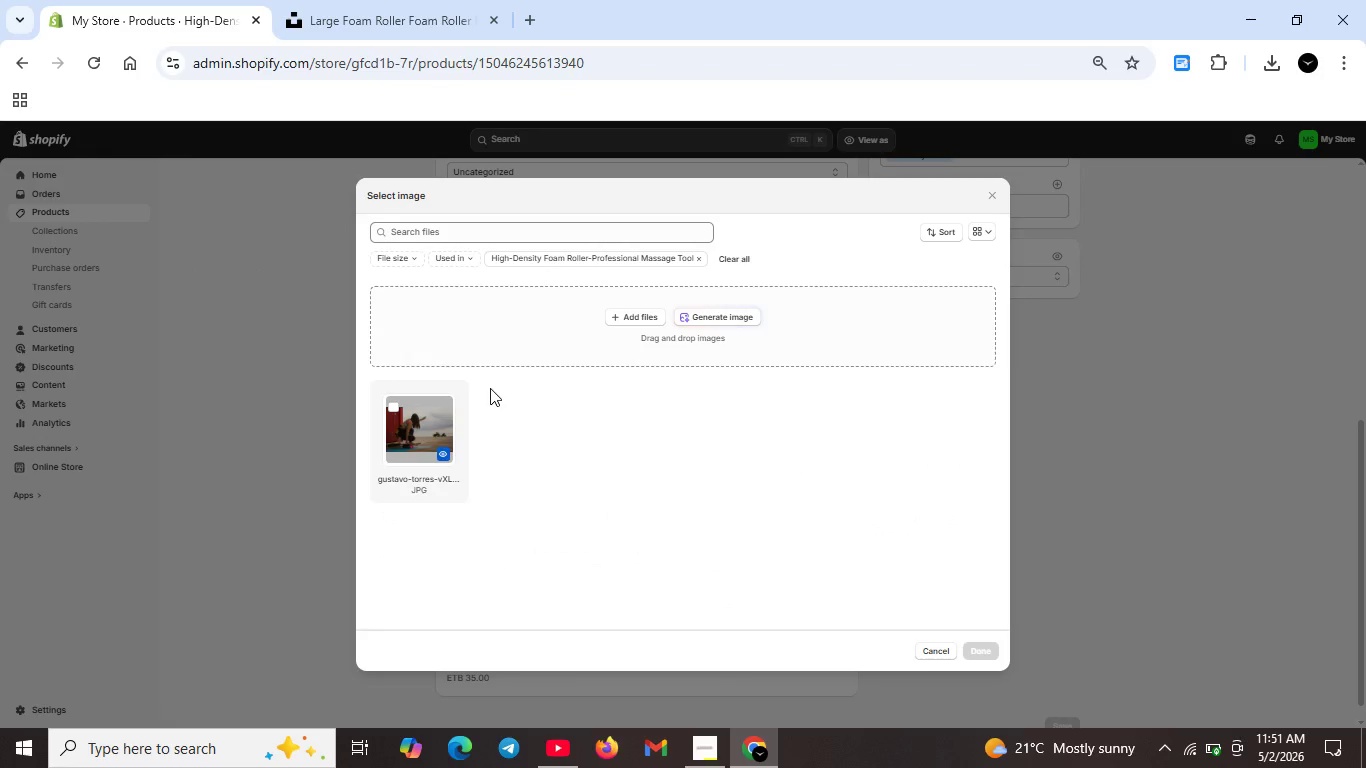 
left_click([618, 317])
 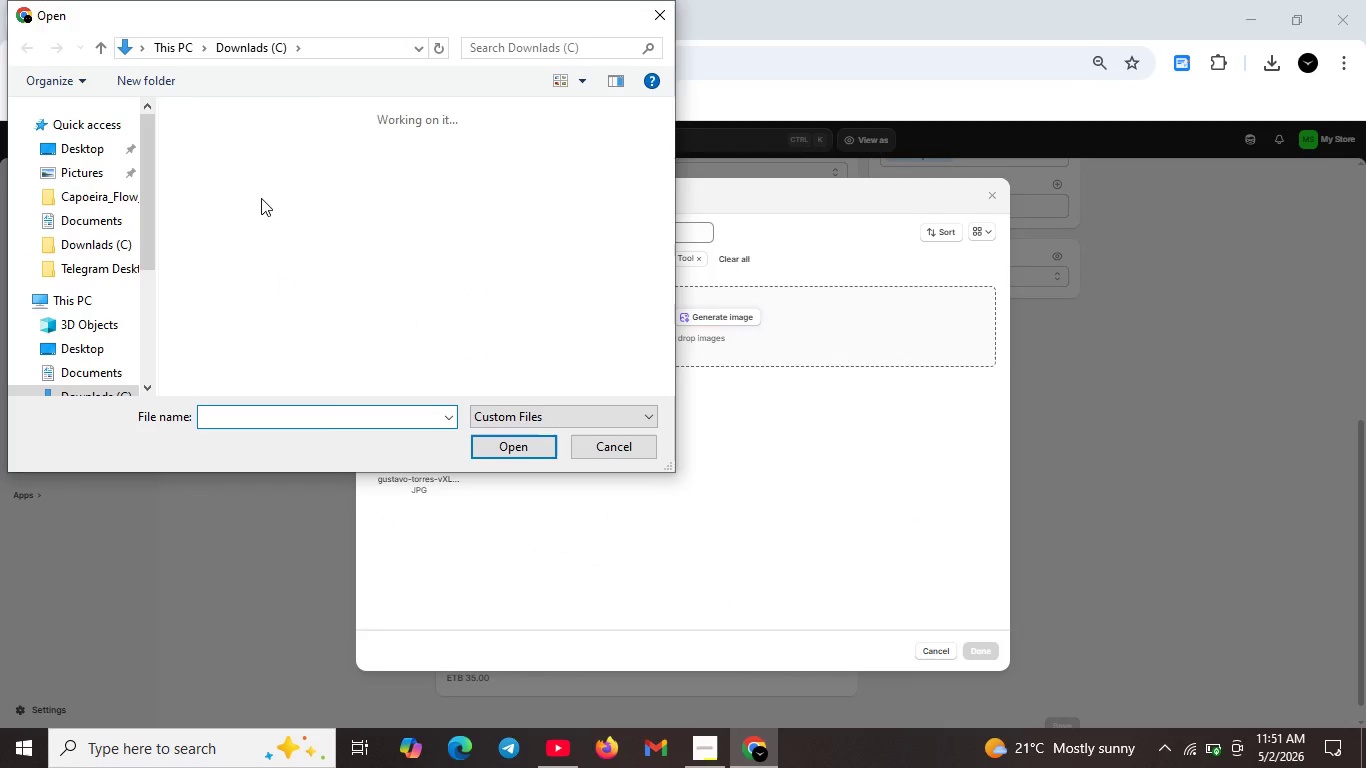 
wait(5.48)
 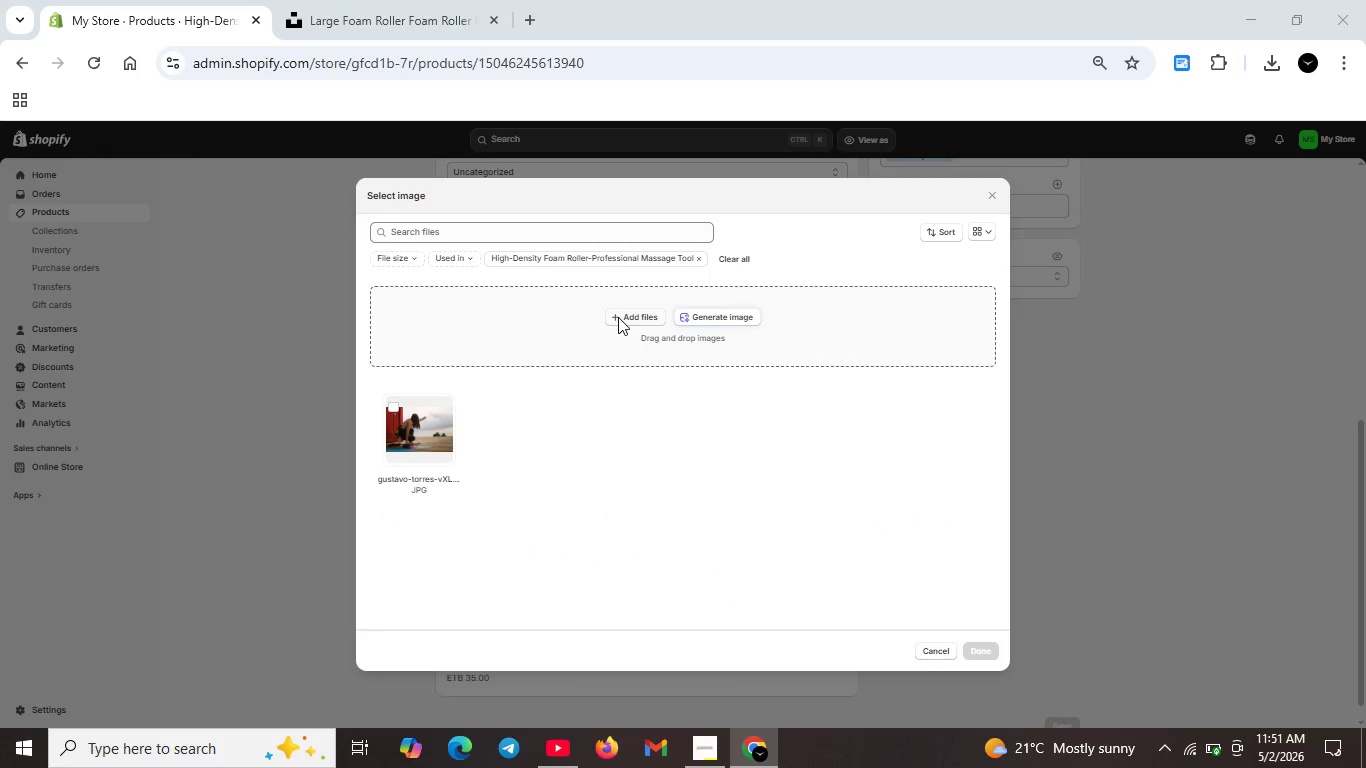 
left_click([231, 205])
 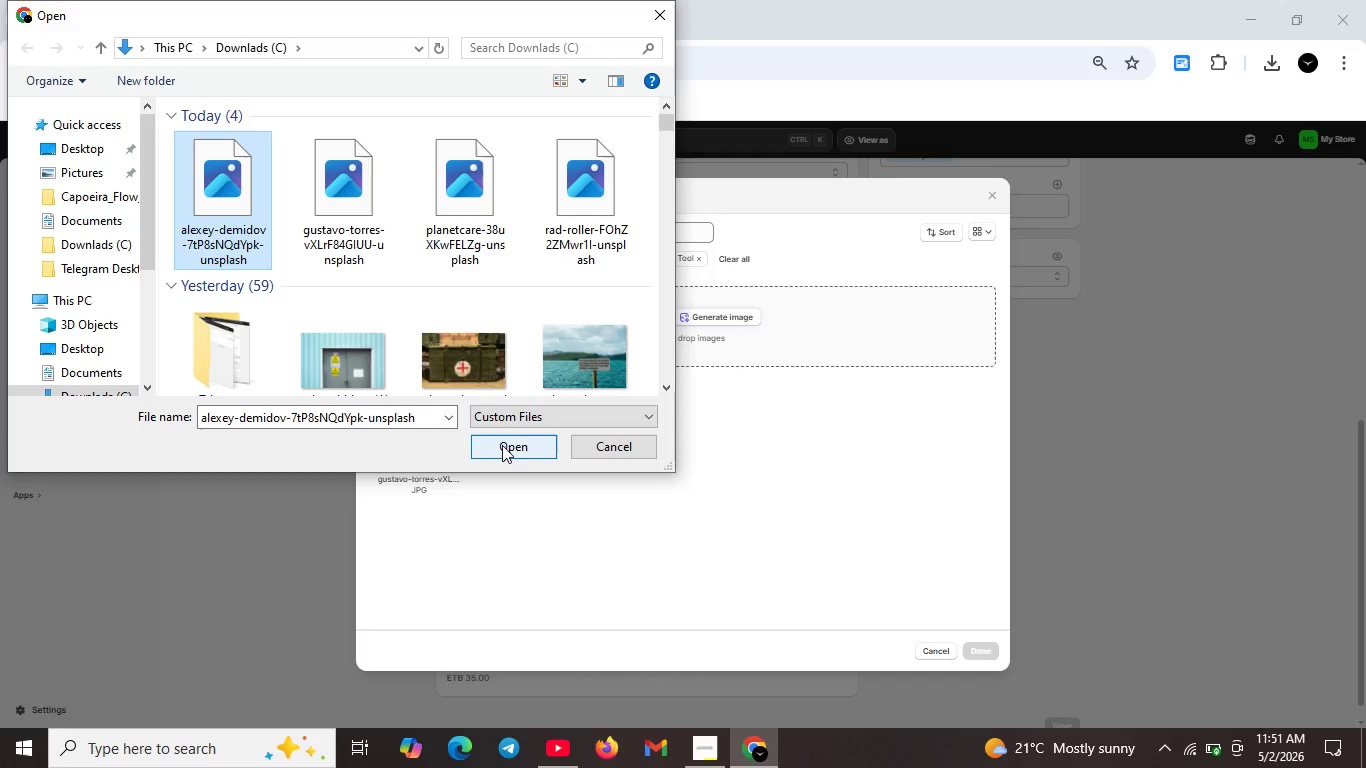 
left_click([507, 446])
 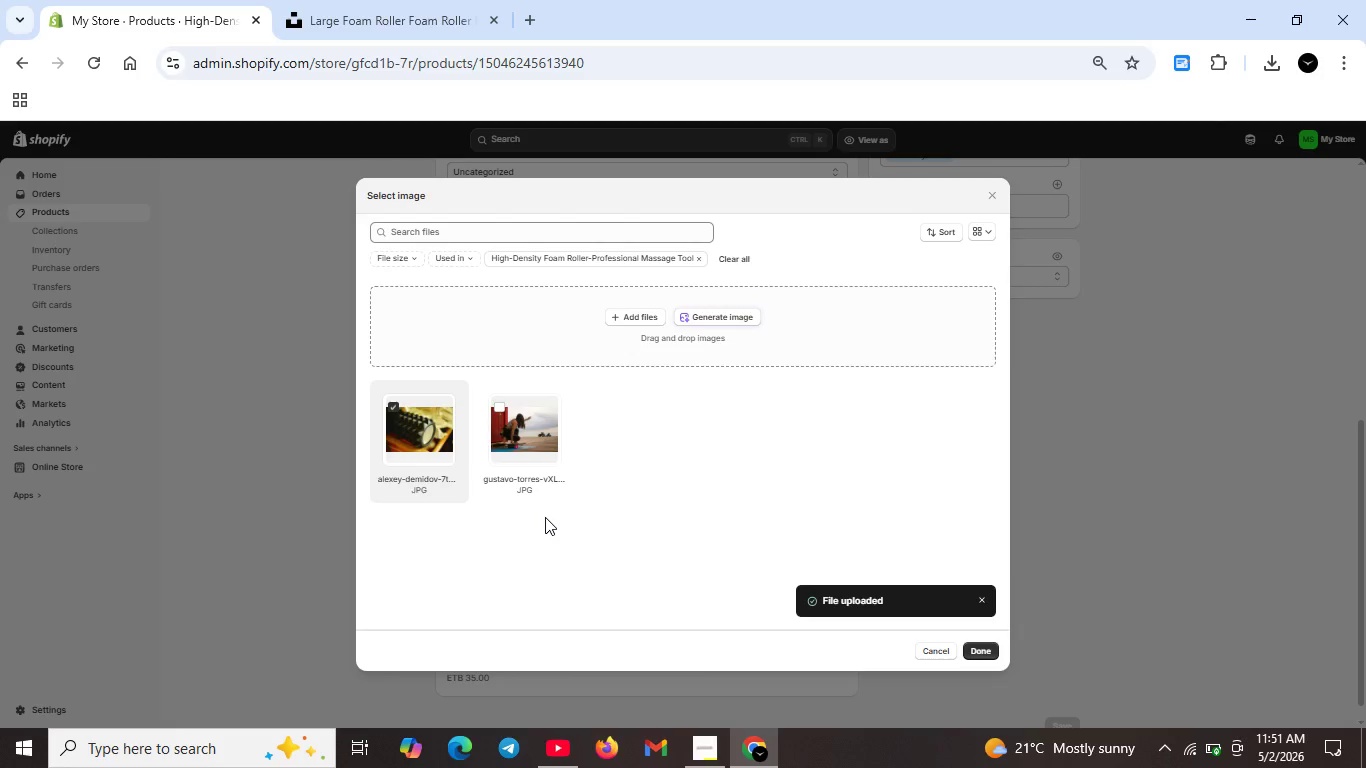 
wait(39.03)
 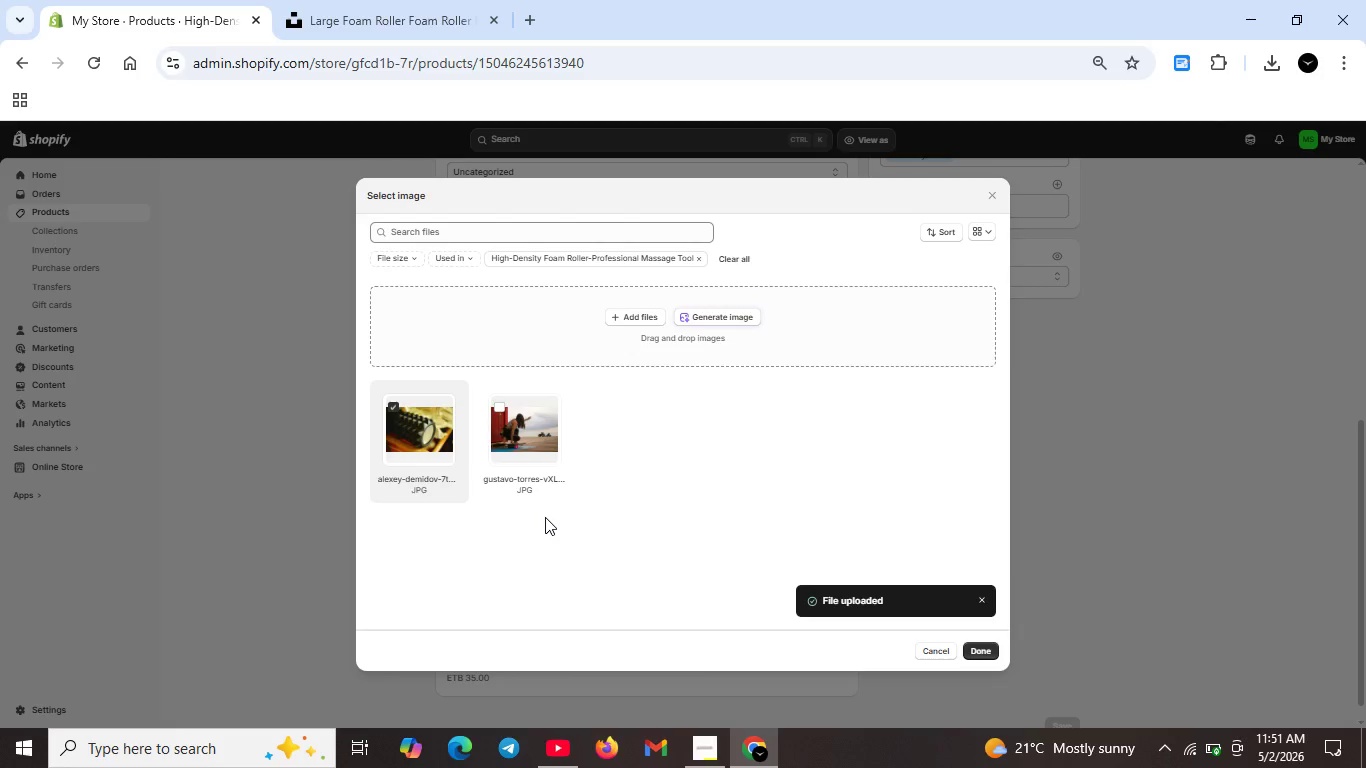 
left_click([975, 653])
 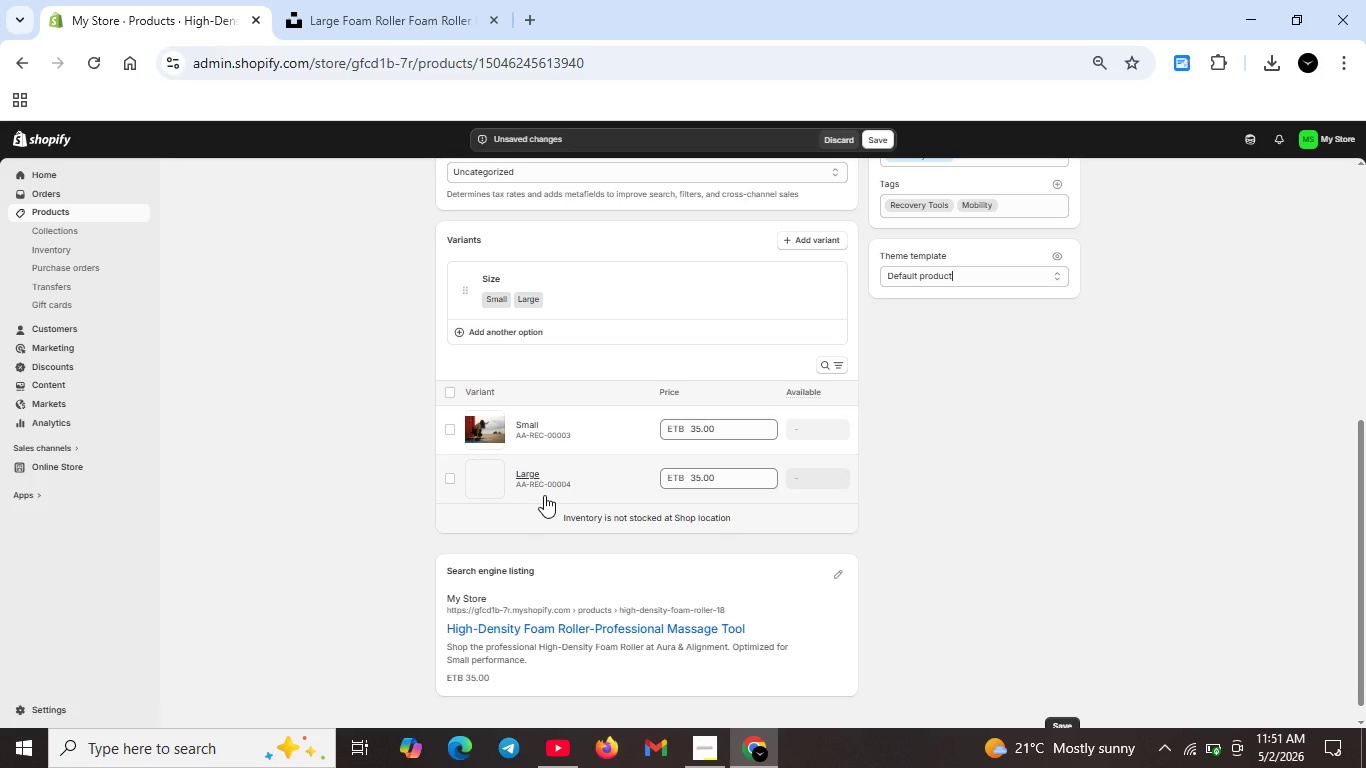 
scroll: coordinate [540, 479], scroll_direction: up, amount: 3.0
 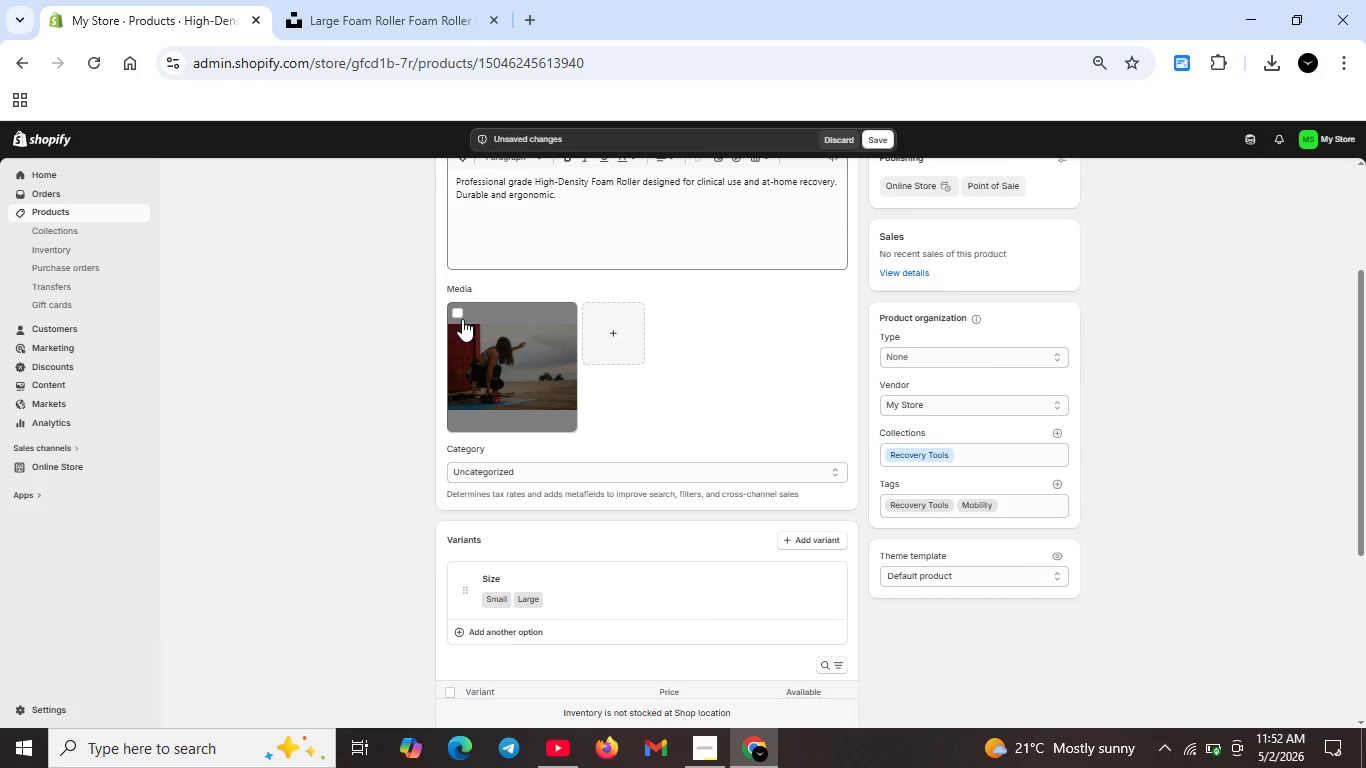 
left_click([459, 306])
 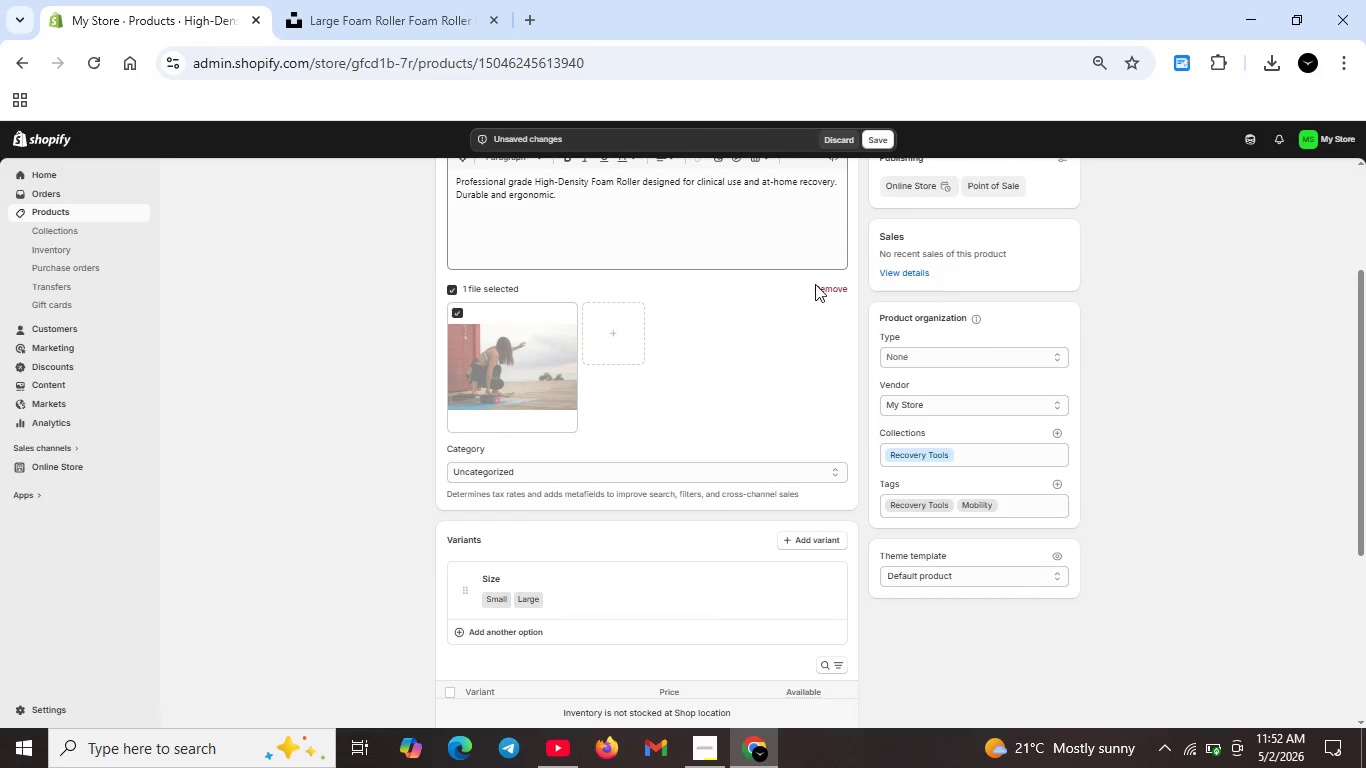 
left_click([820, 285])
 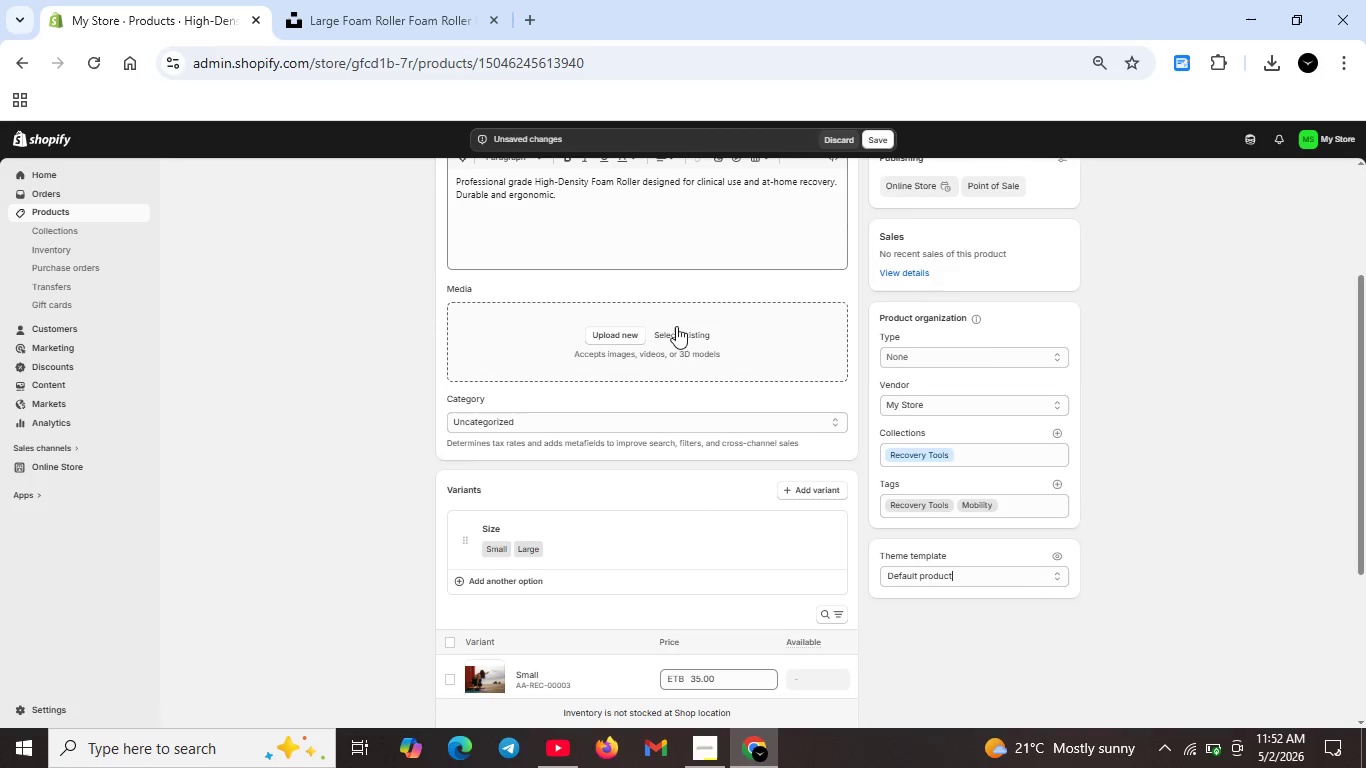 
left_click([621, 334])
 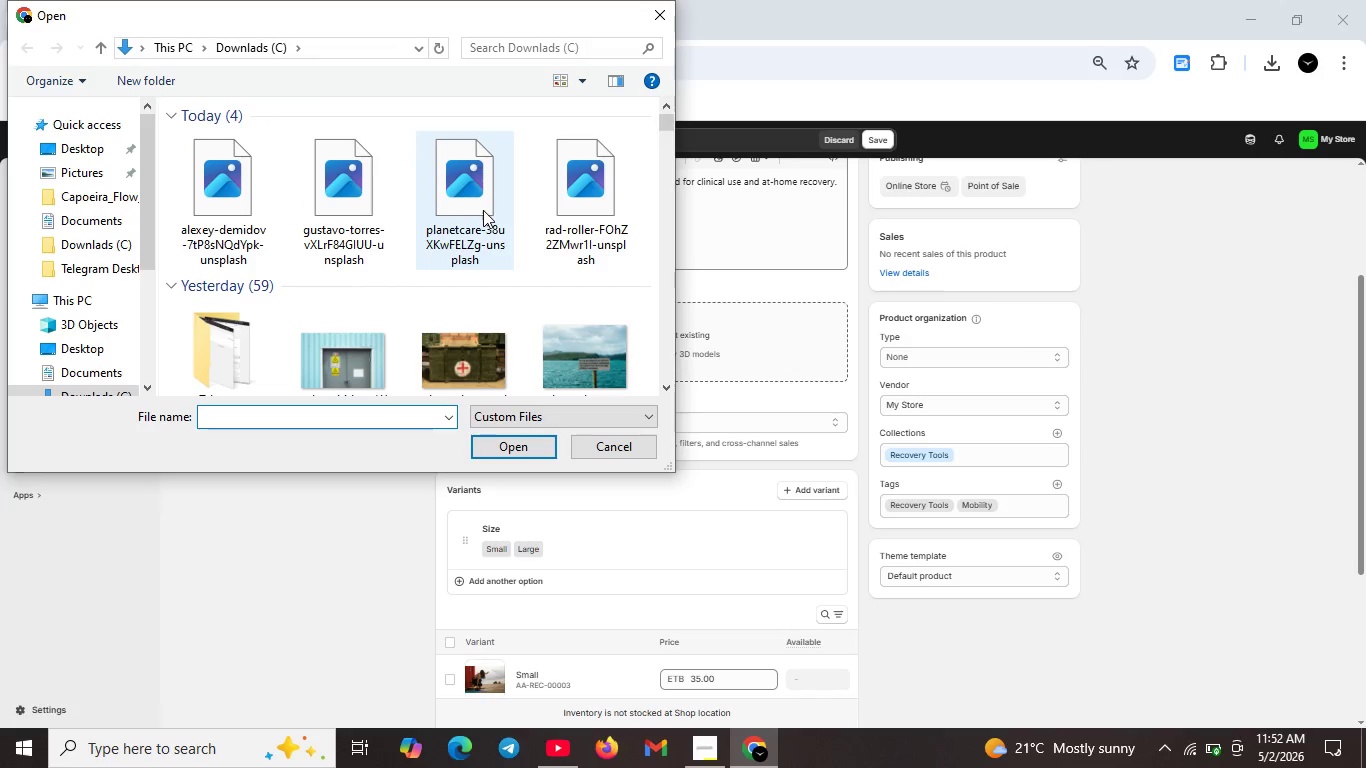 
wait(6.33)
 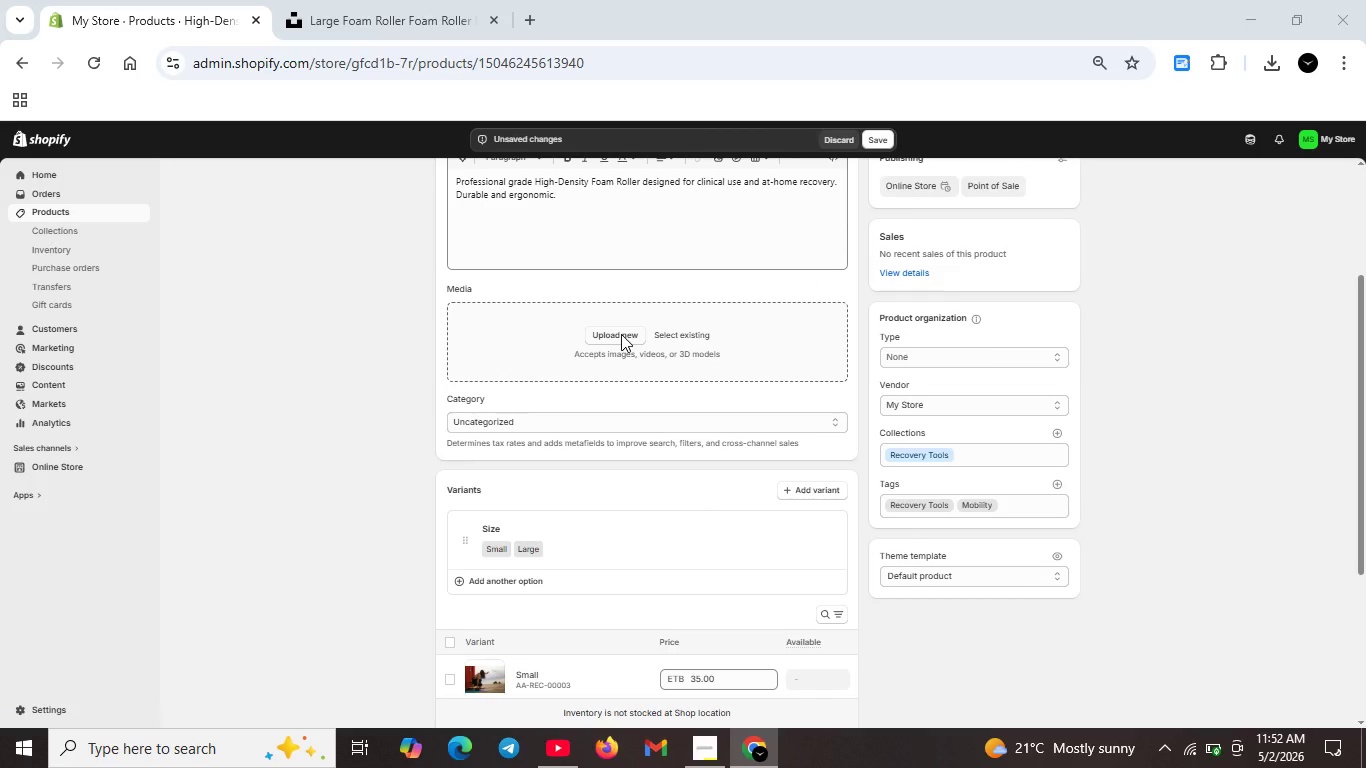 
left_click([467, 221])
 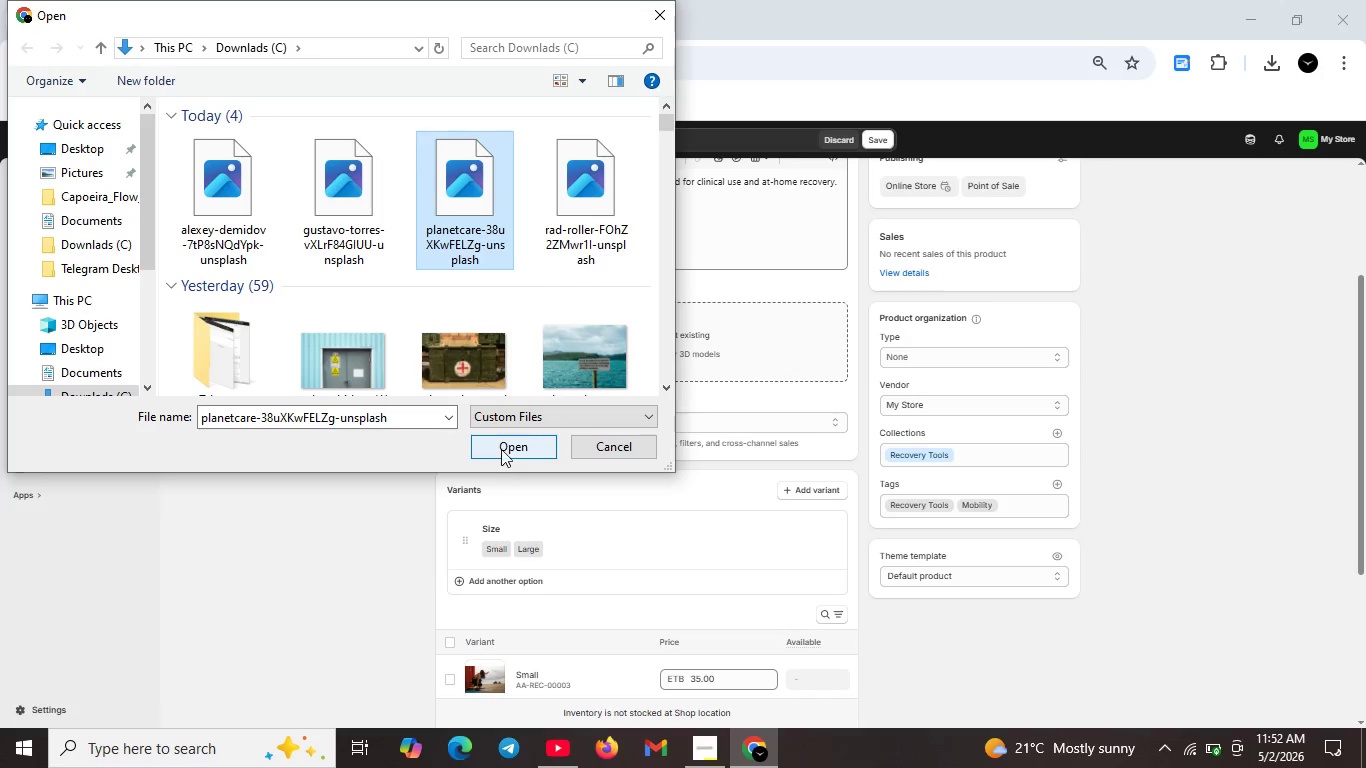 
left_click([501, 449])
 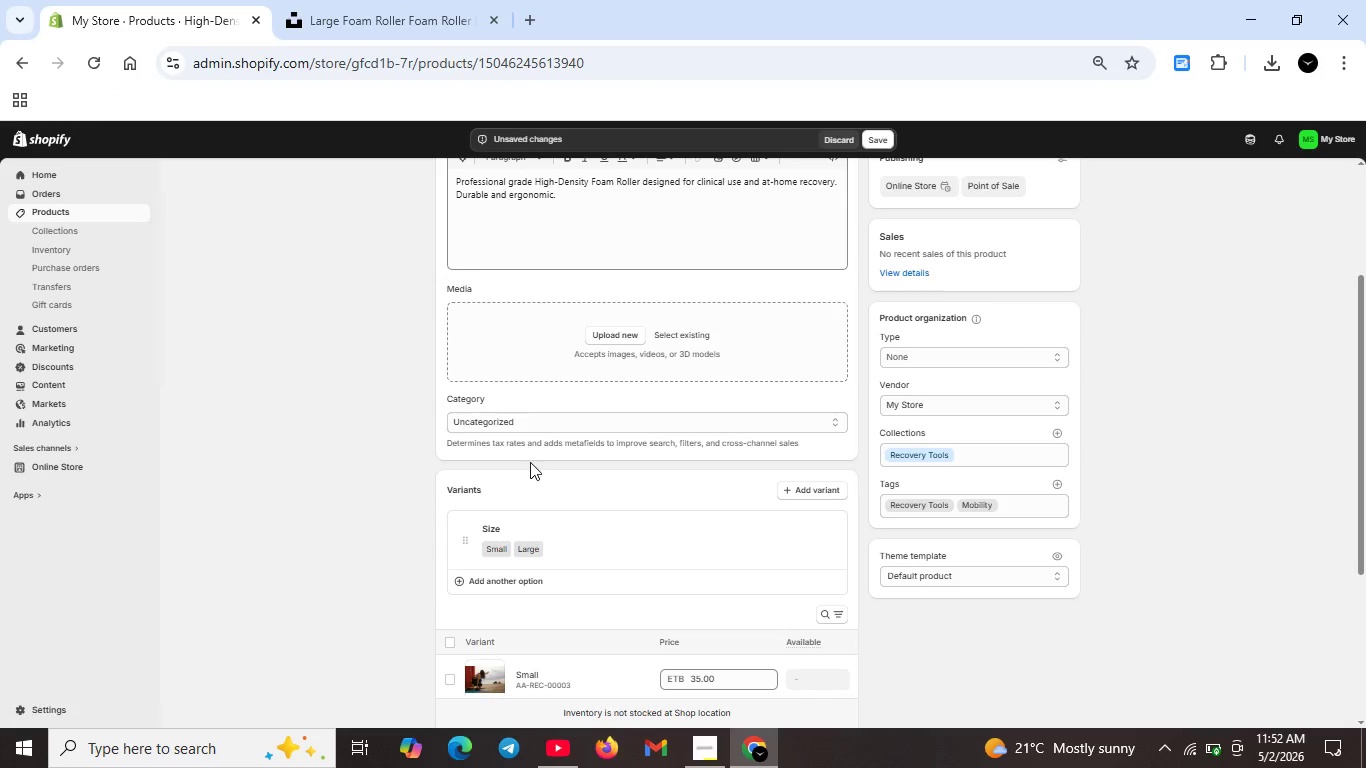 
scroll: coordinate [543, 481], scroll_direction: down, amount: 3.0
 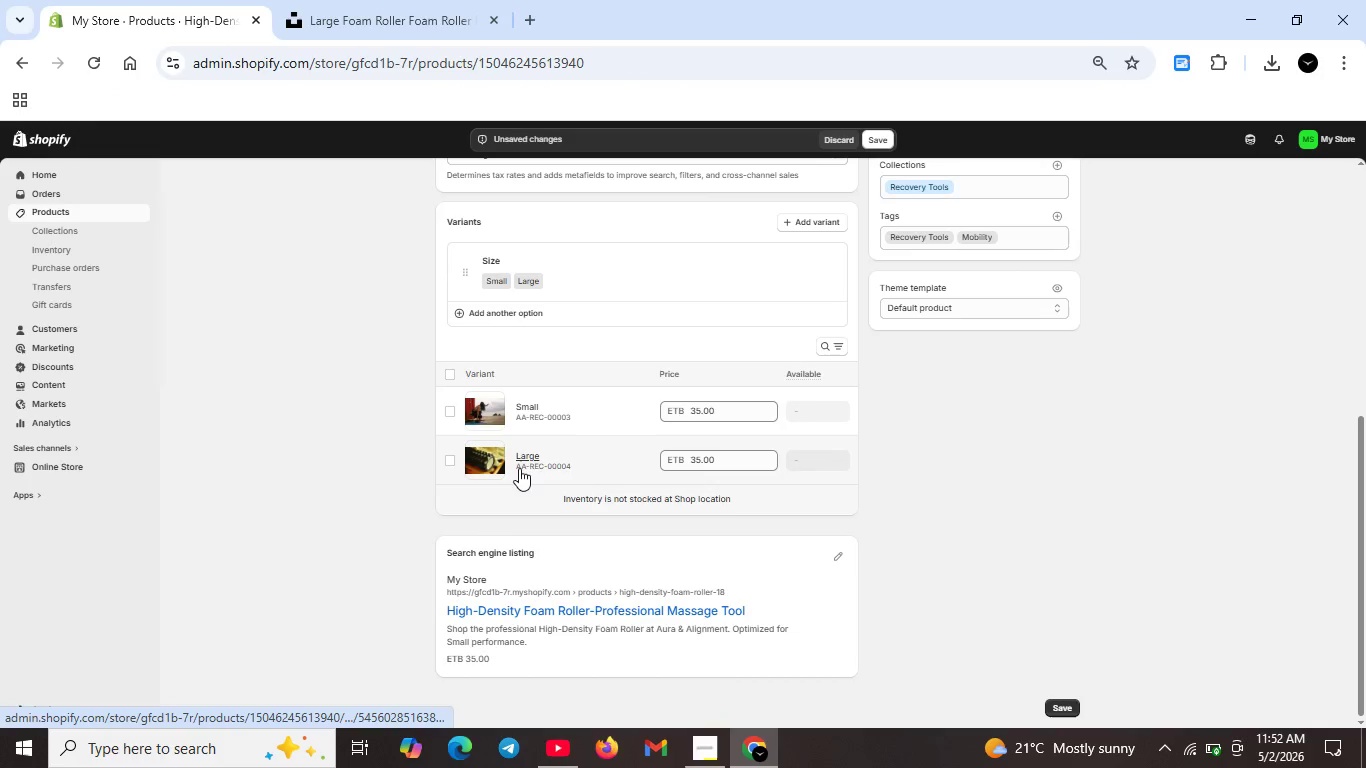 
left_click([523, 461])
 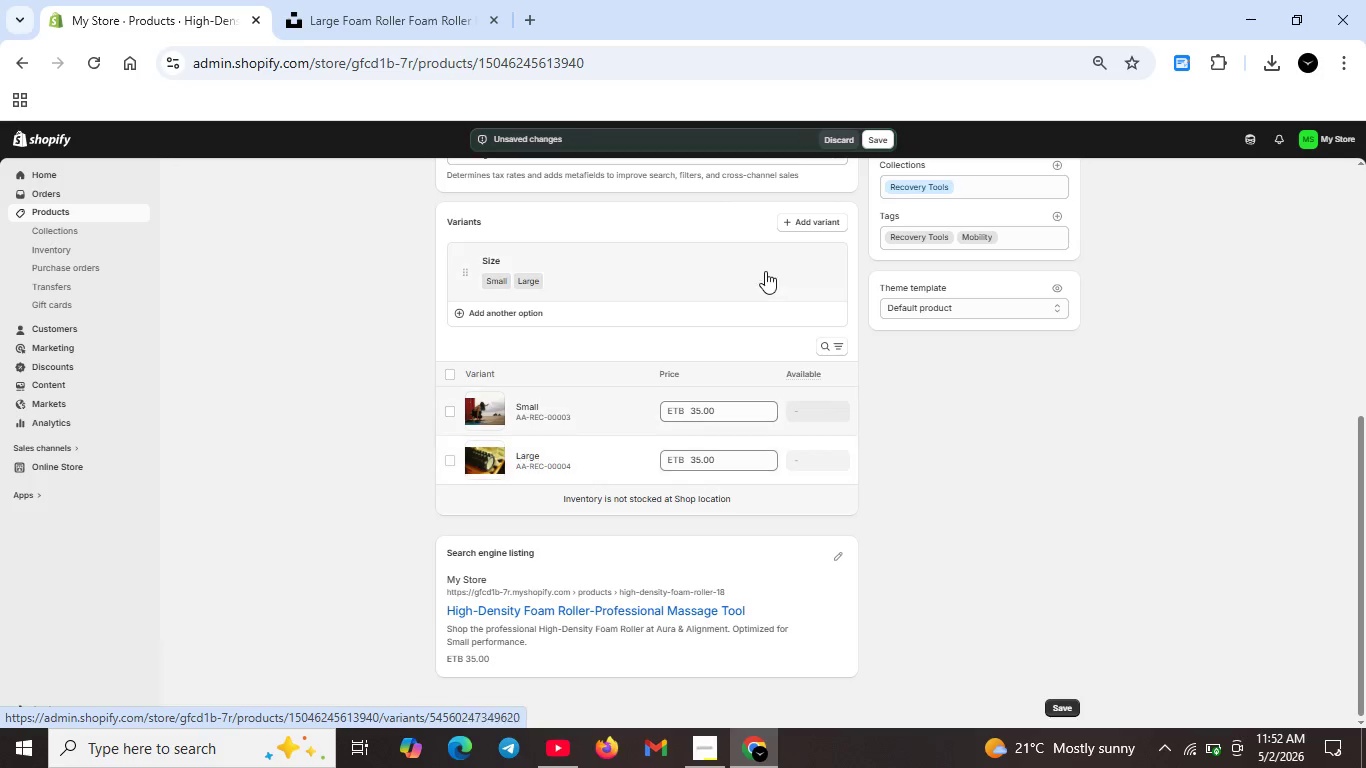 
scroll: coordinate [775, 285], scroll_direction: up, amount: 3.0
 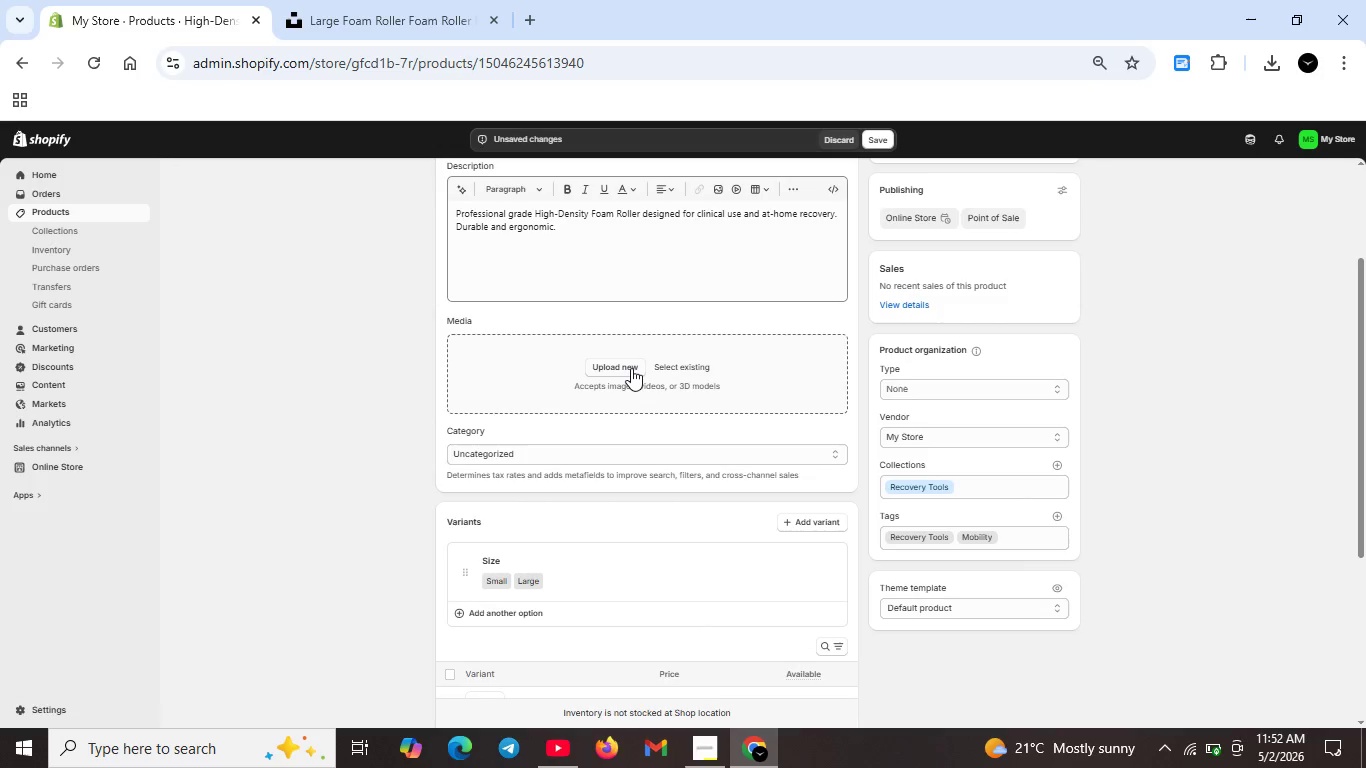 
left_click([626, 368])
 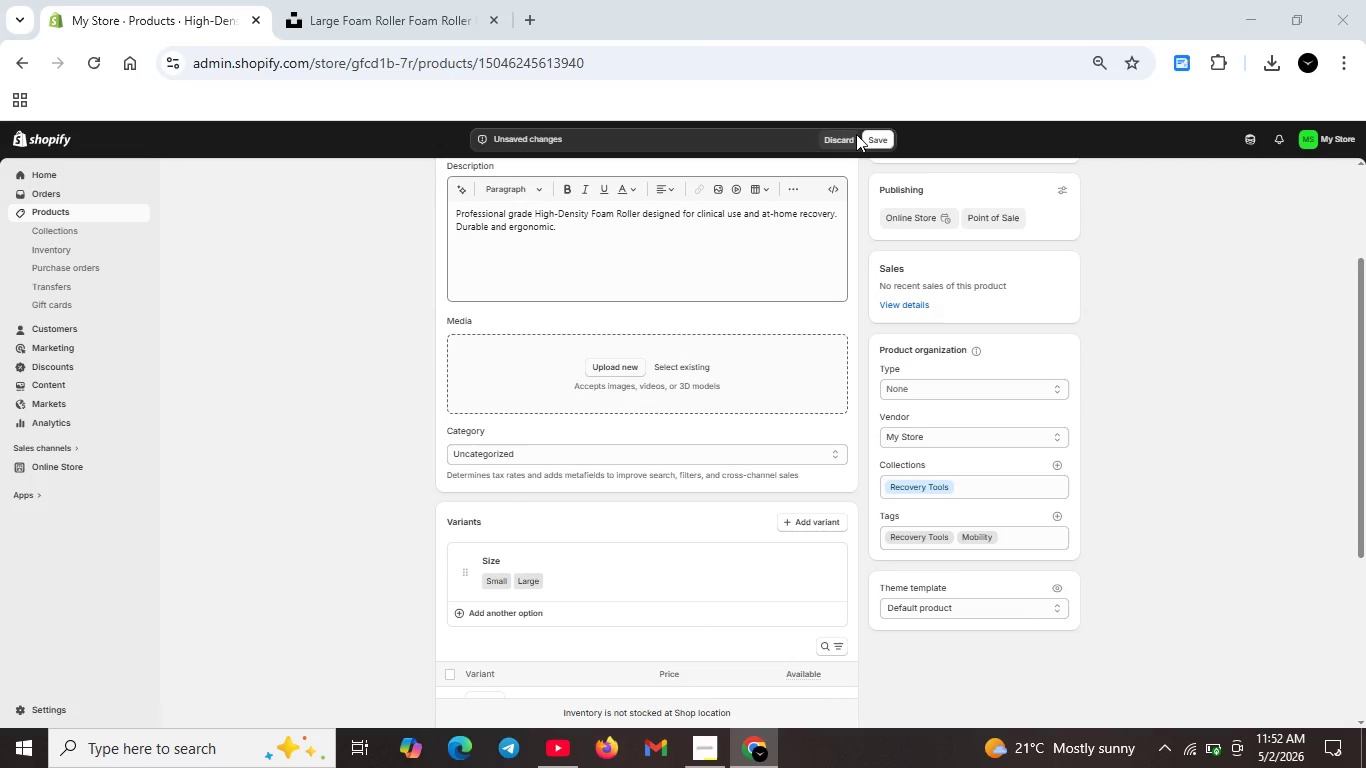 
left_click_drag(start_coordinate=[866, 135], to_coordinate=[451, 221])
 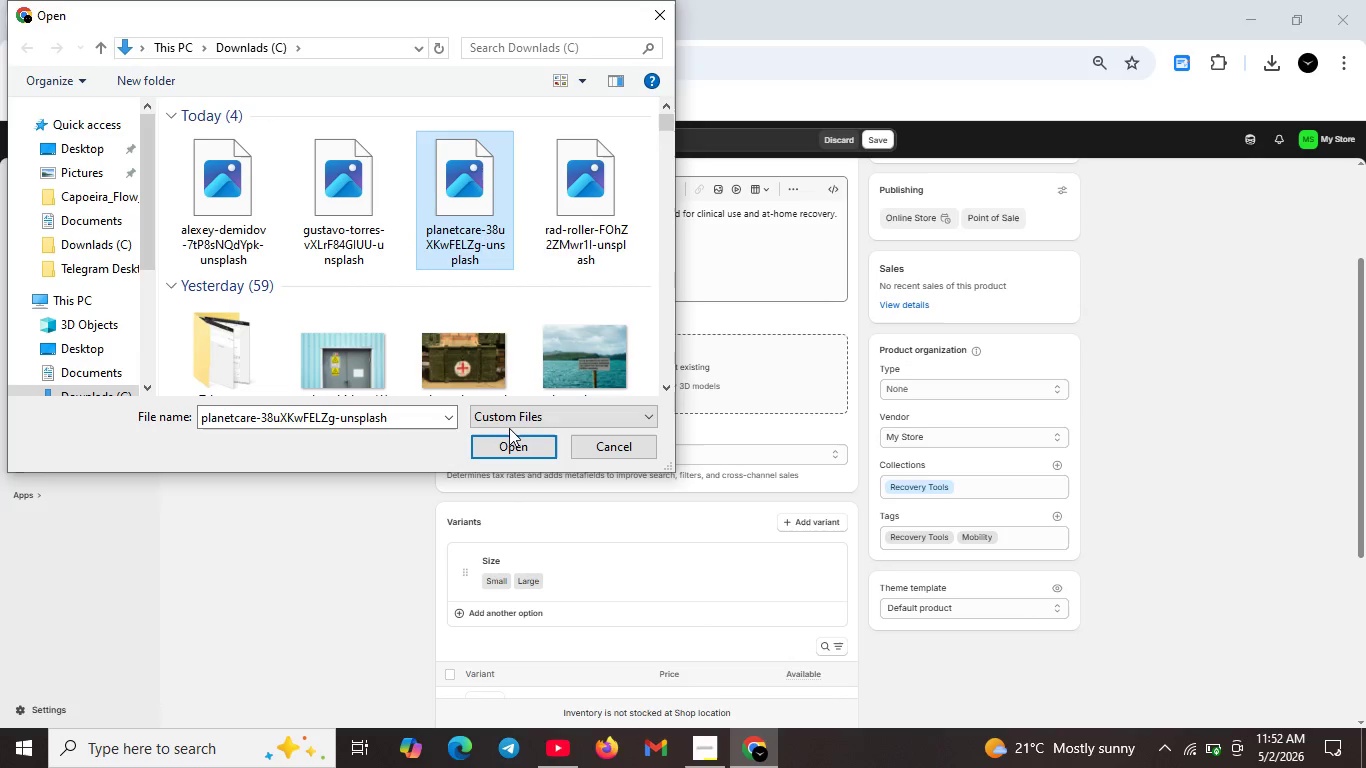 
left_click([451, 221])
 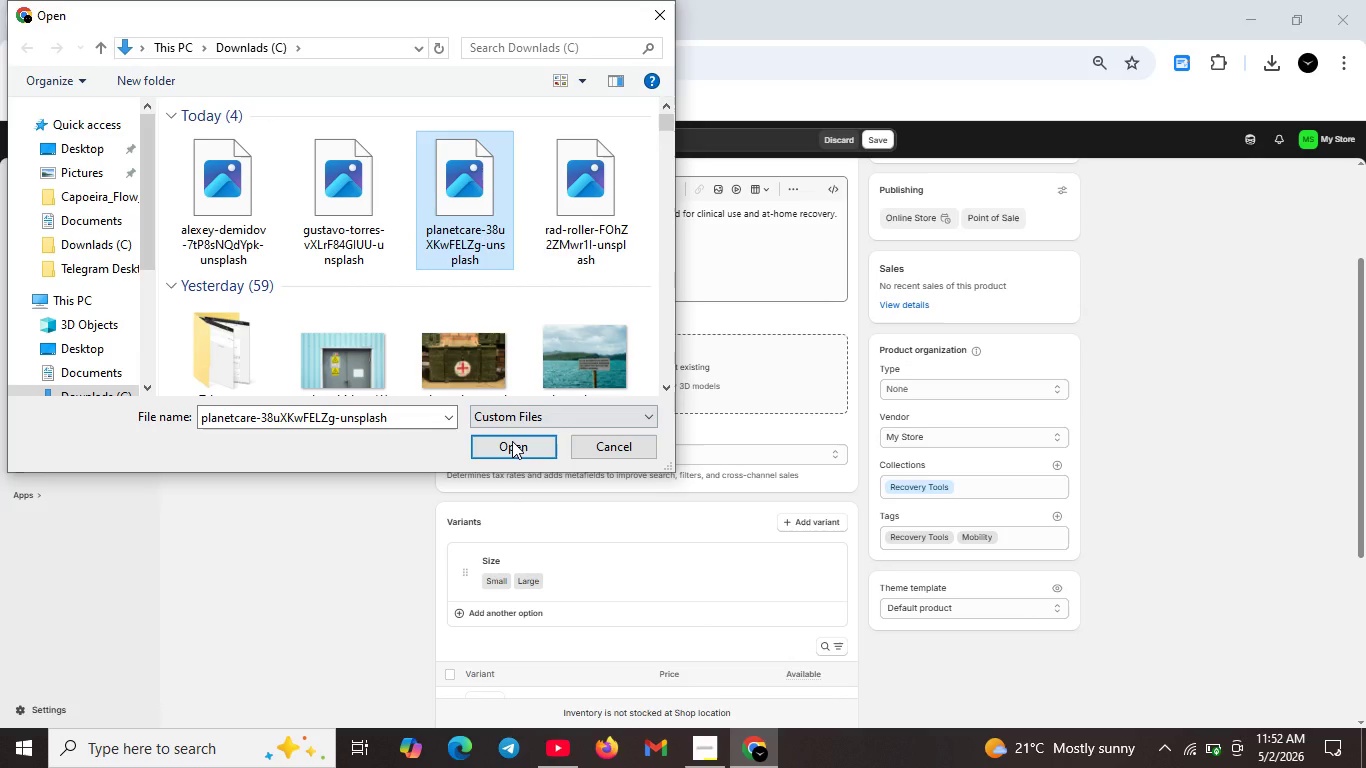 
left_click([512, 441])
 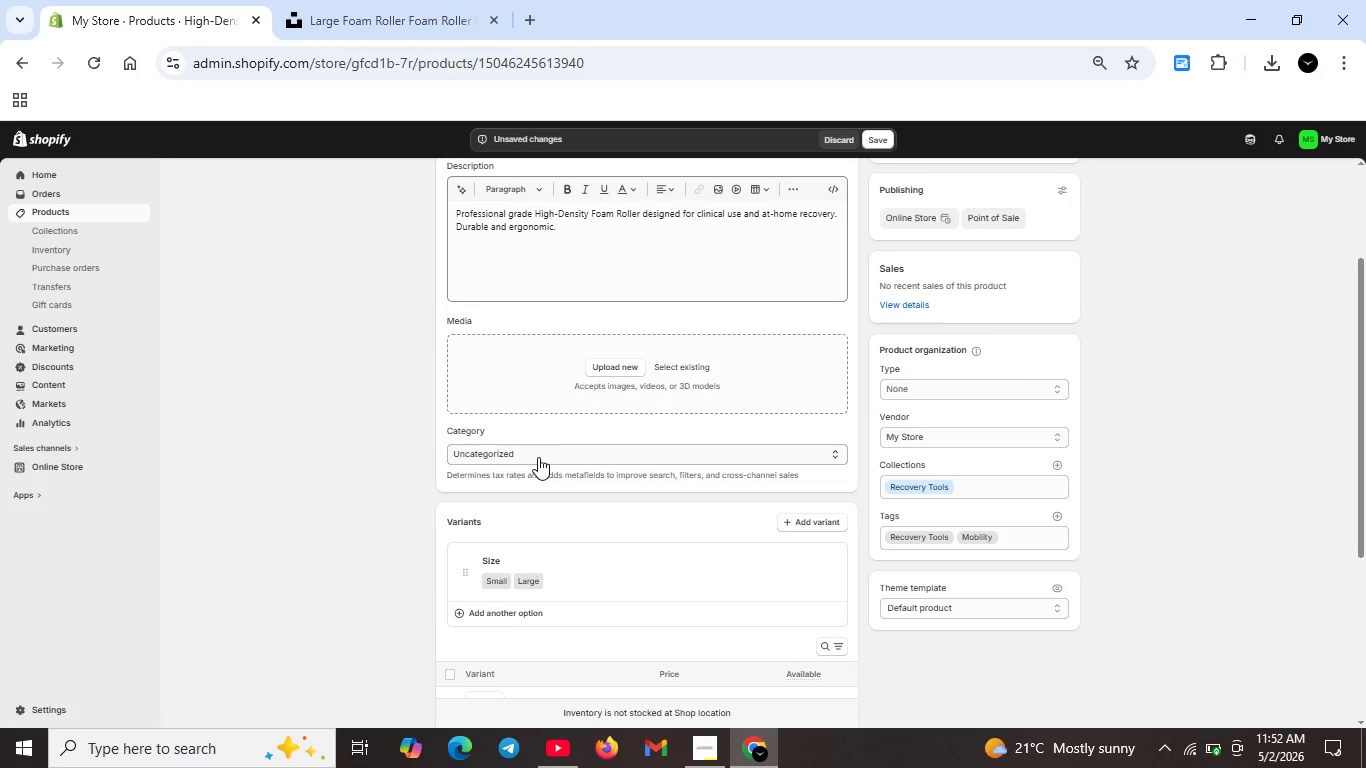 
wait(12.02)
 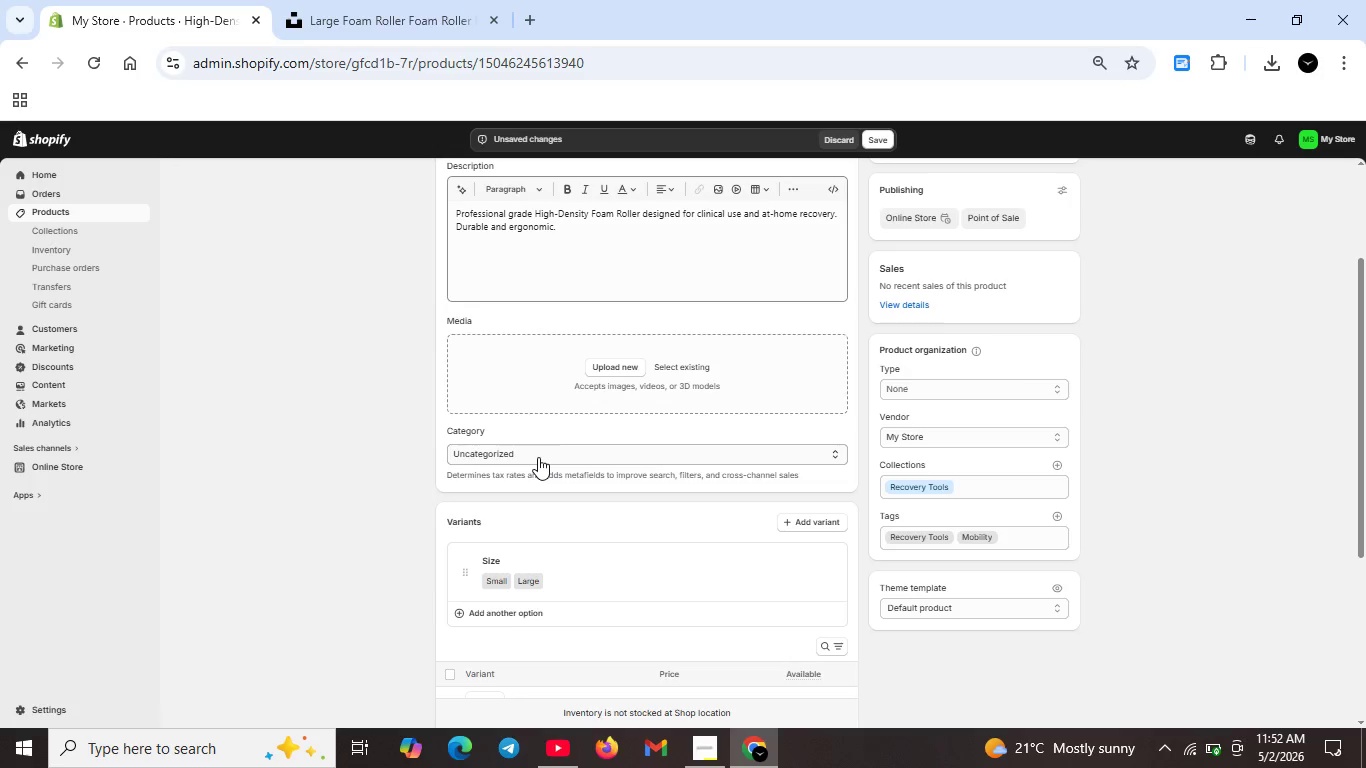 
left_click([874, 142])
 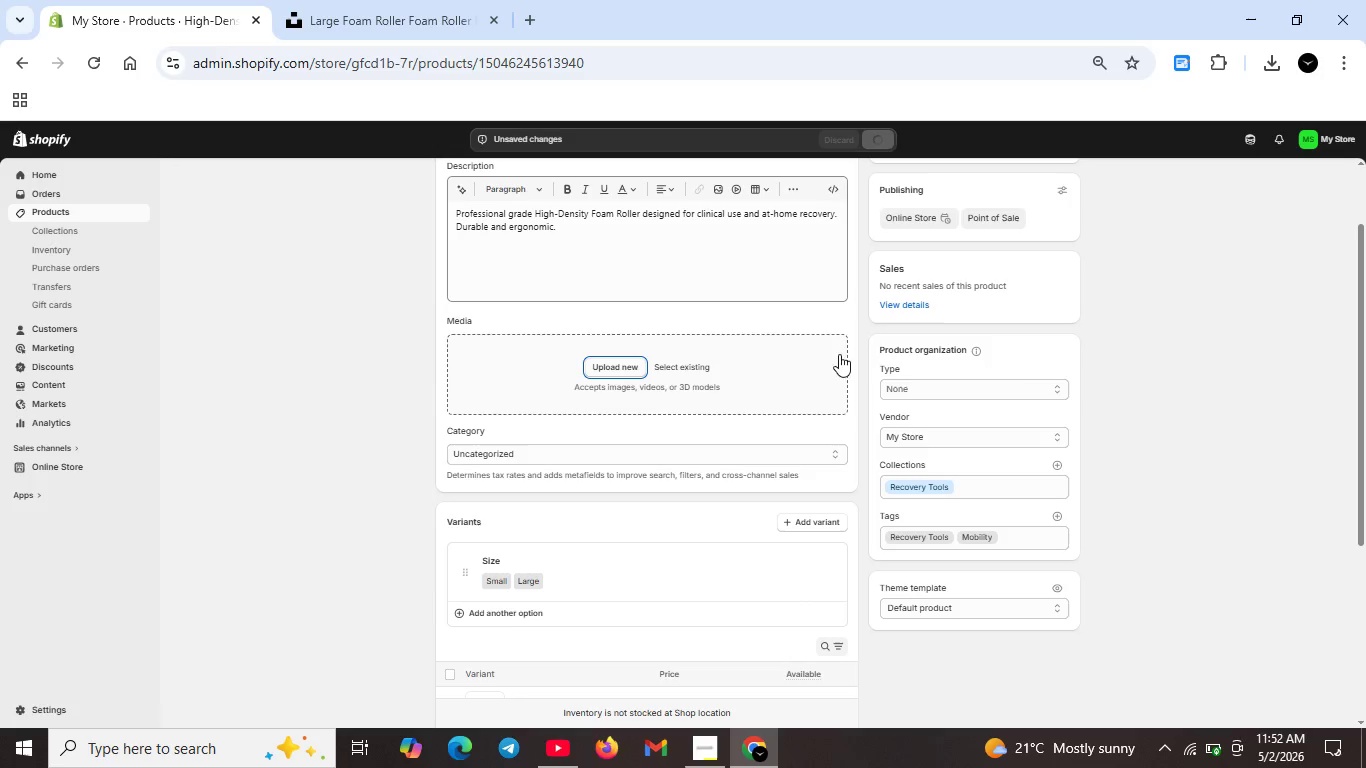 
scroll: coordinate [789, 520], scroll_direction: down, amount: 6.0
 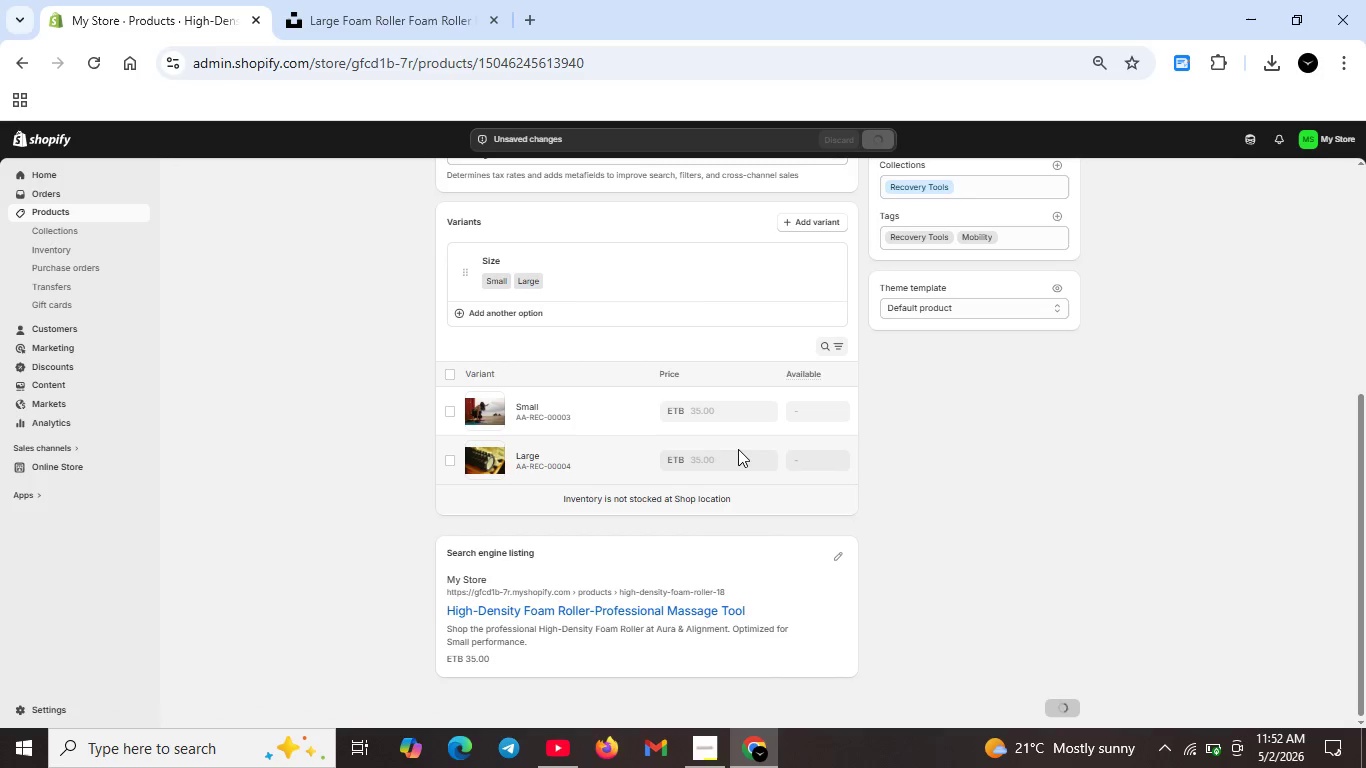 
scroll: coordinate [738, 449], scroll_direction: up, amount: 5.0
 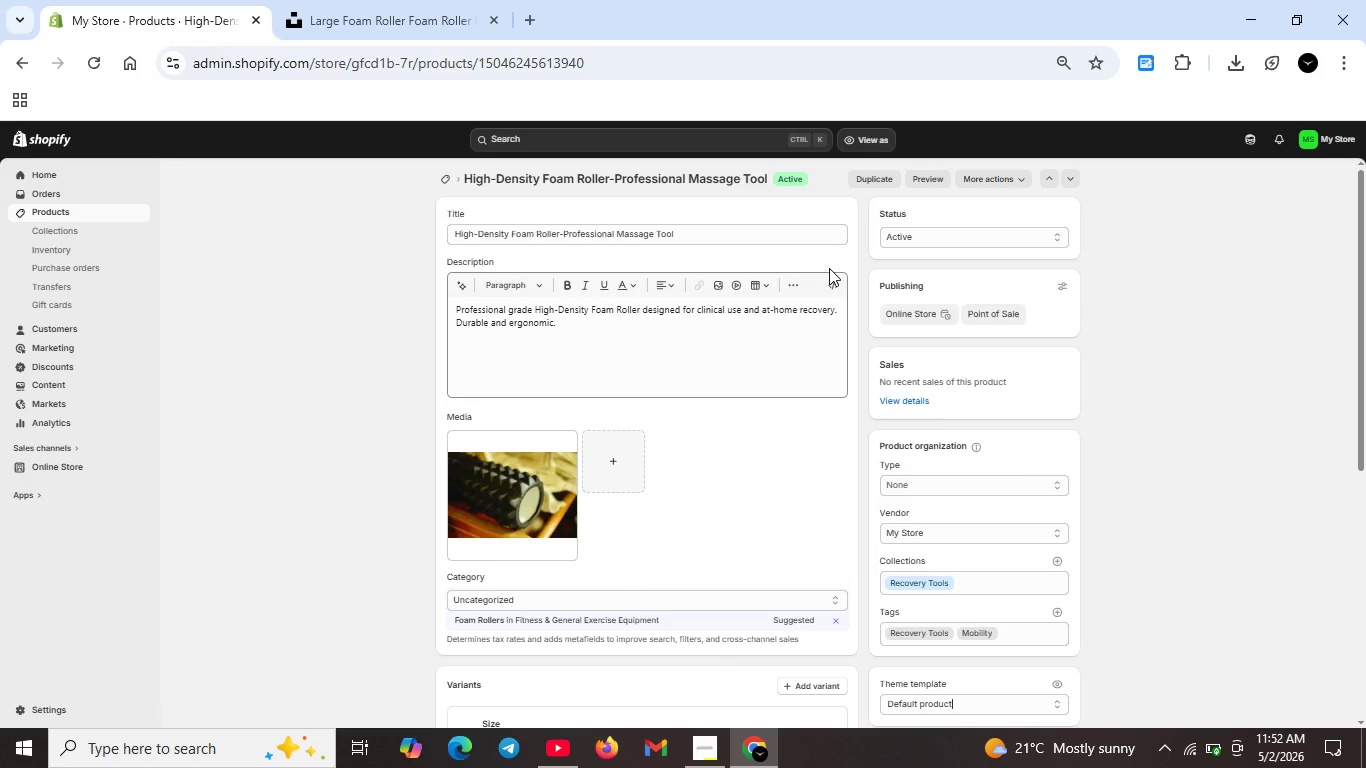 
wait(17.39)
 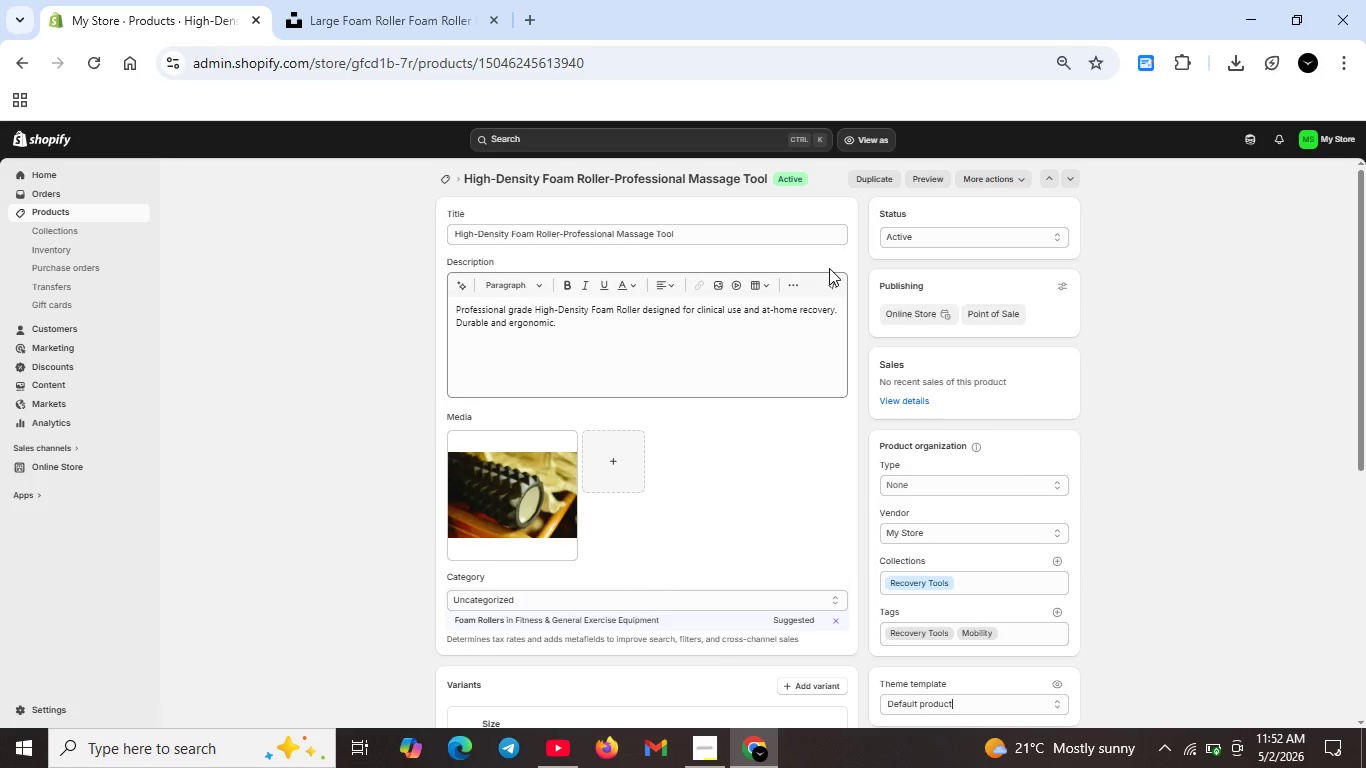 
left_click([456, 441])
 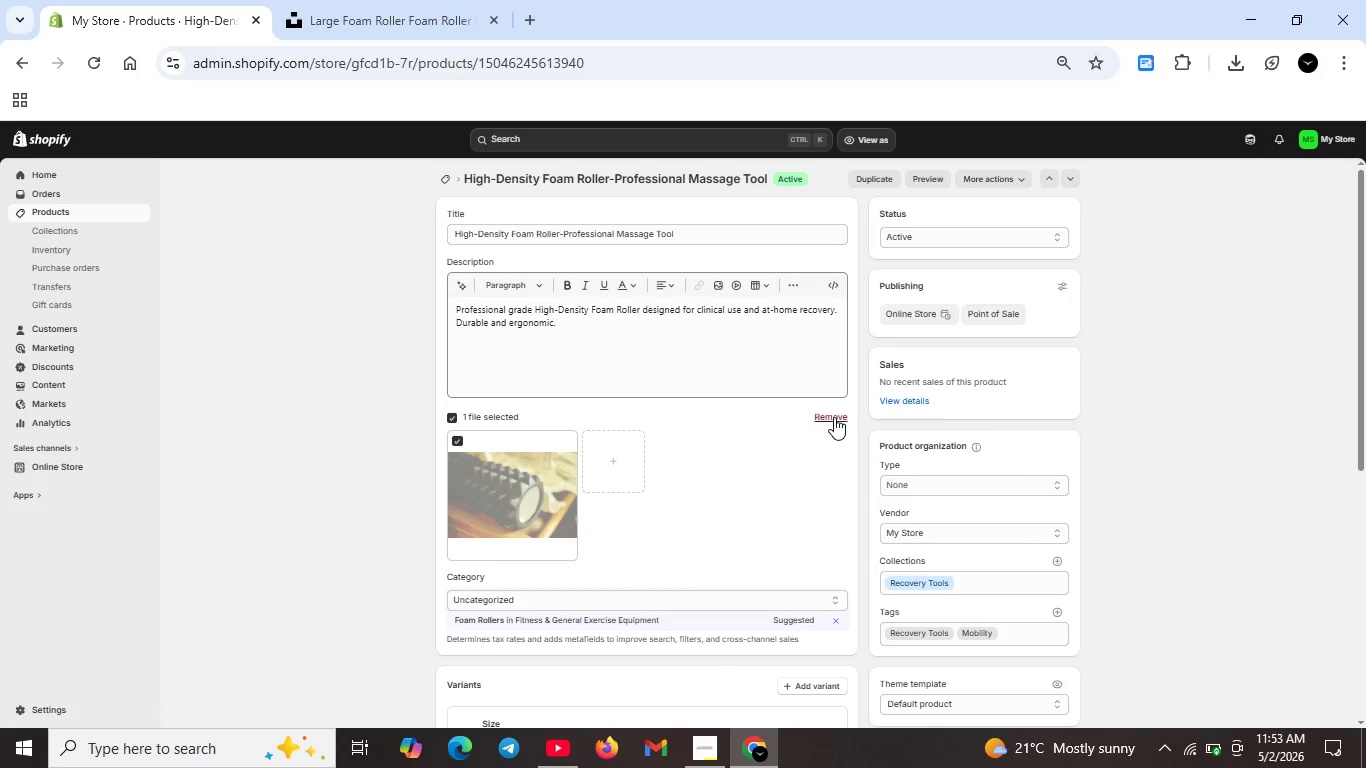 
left_click([834, 417])
 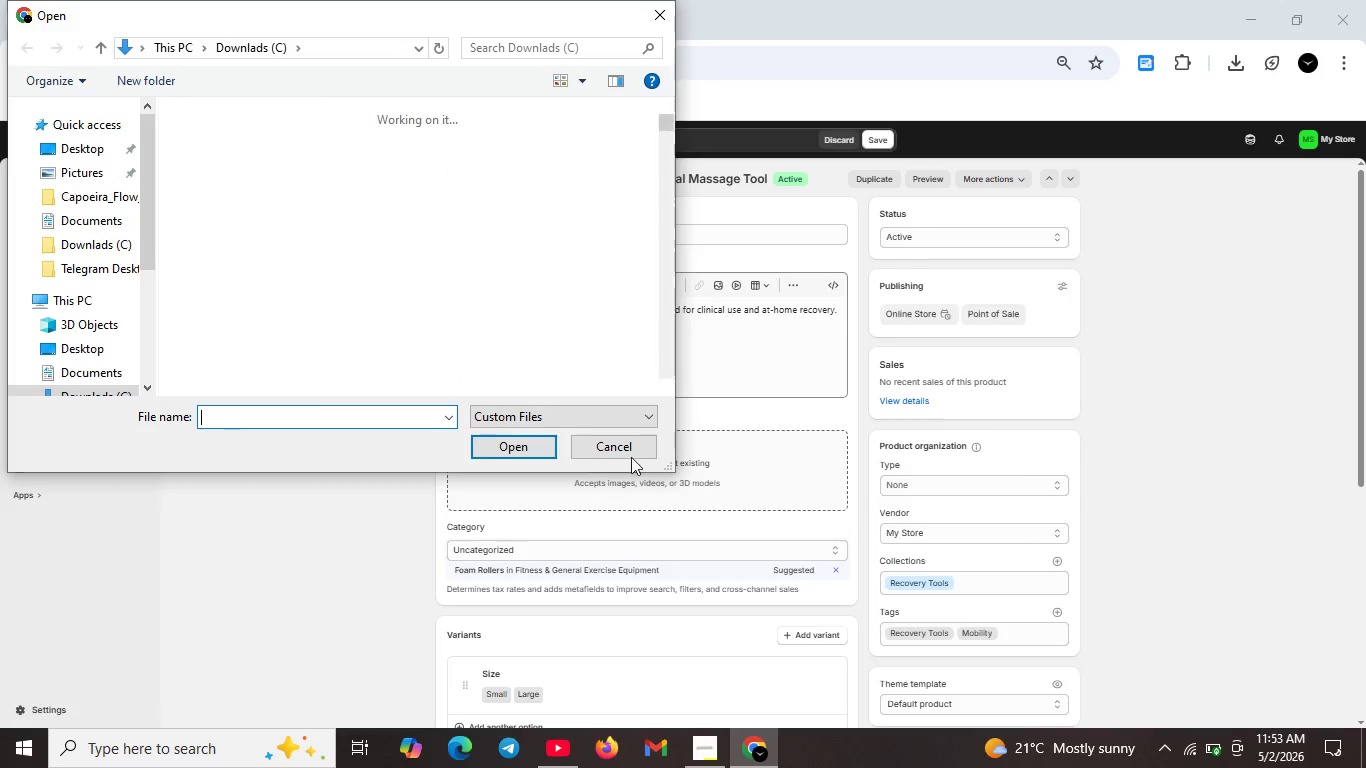 
wait(7.86)
 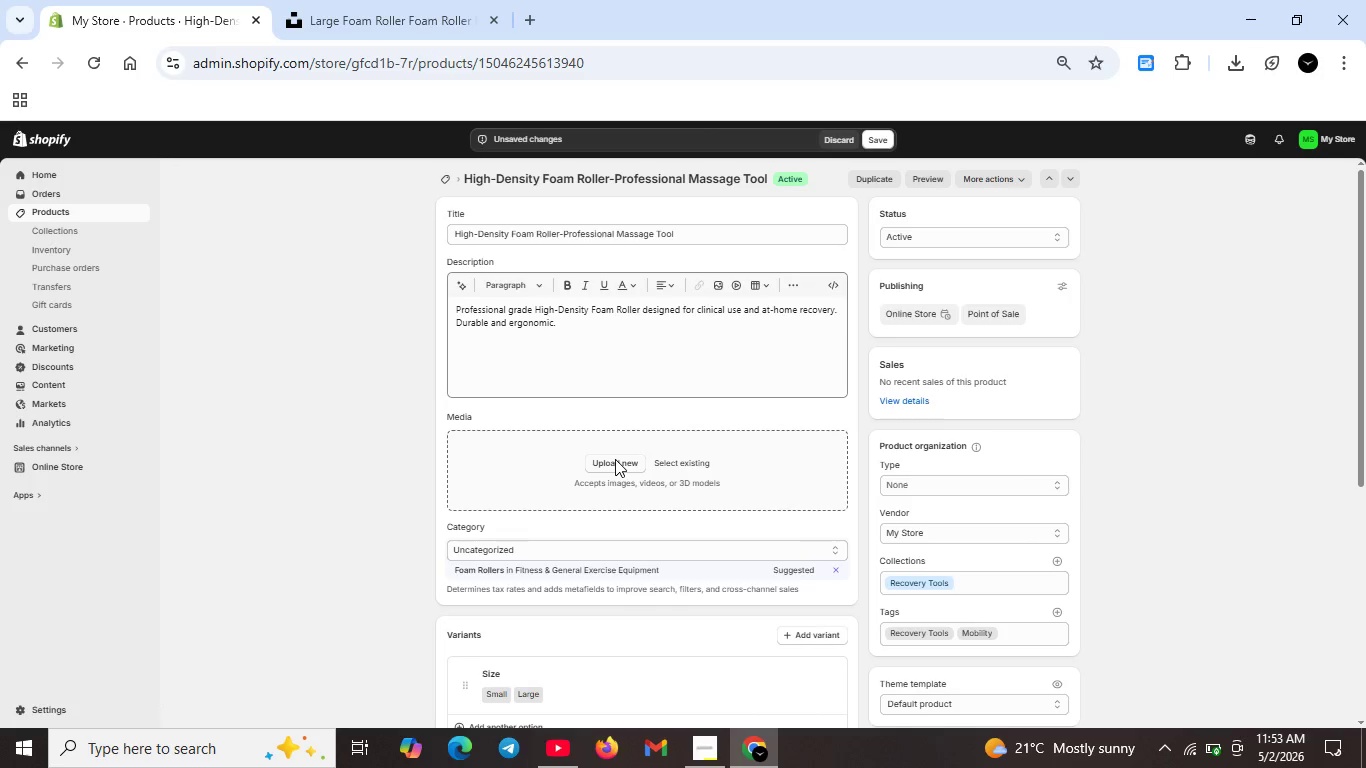 
left_click([456, 217])
 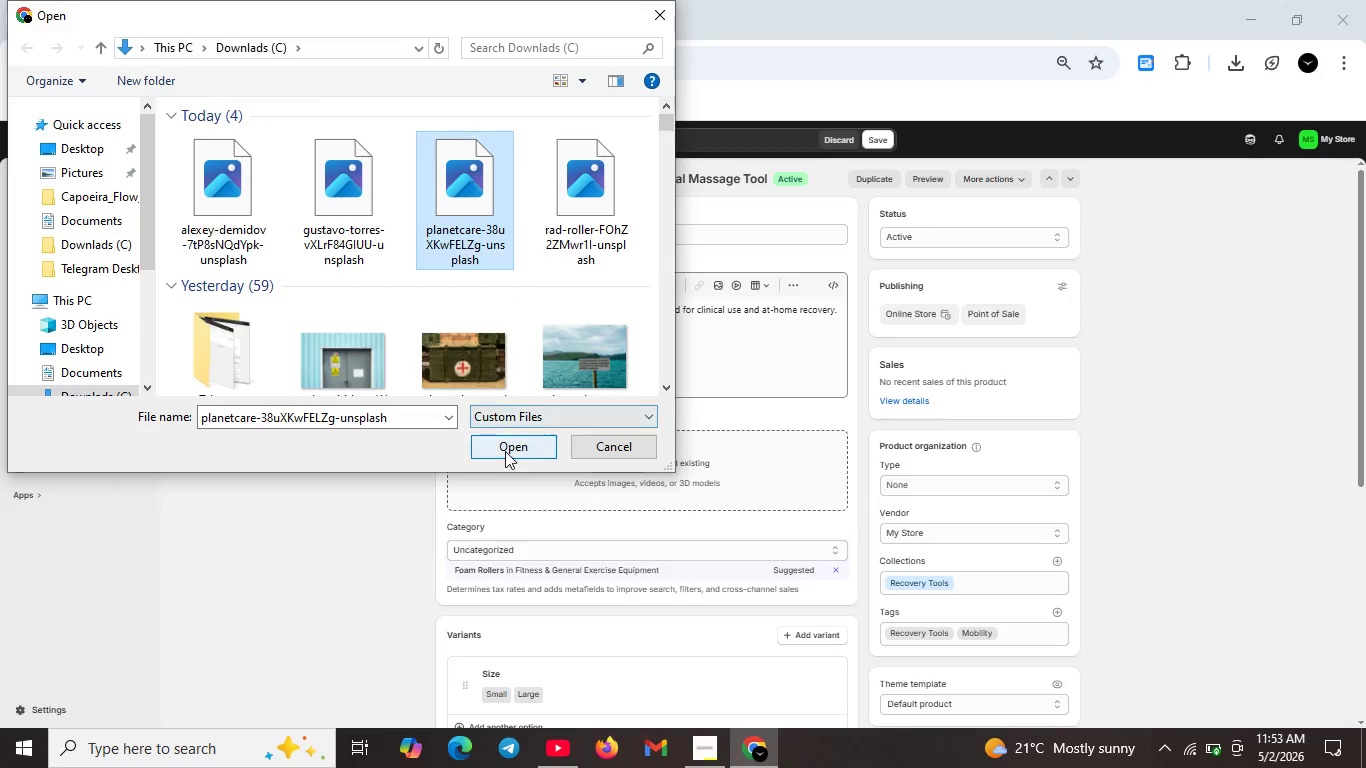 
left_click([505, 447])
 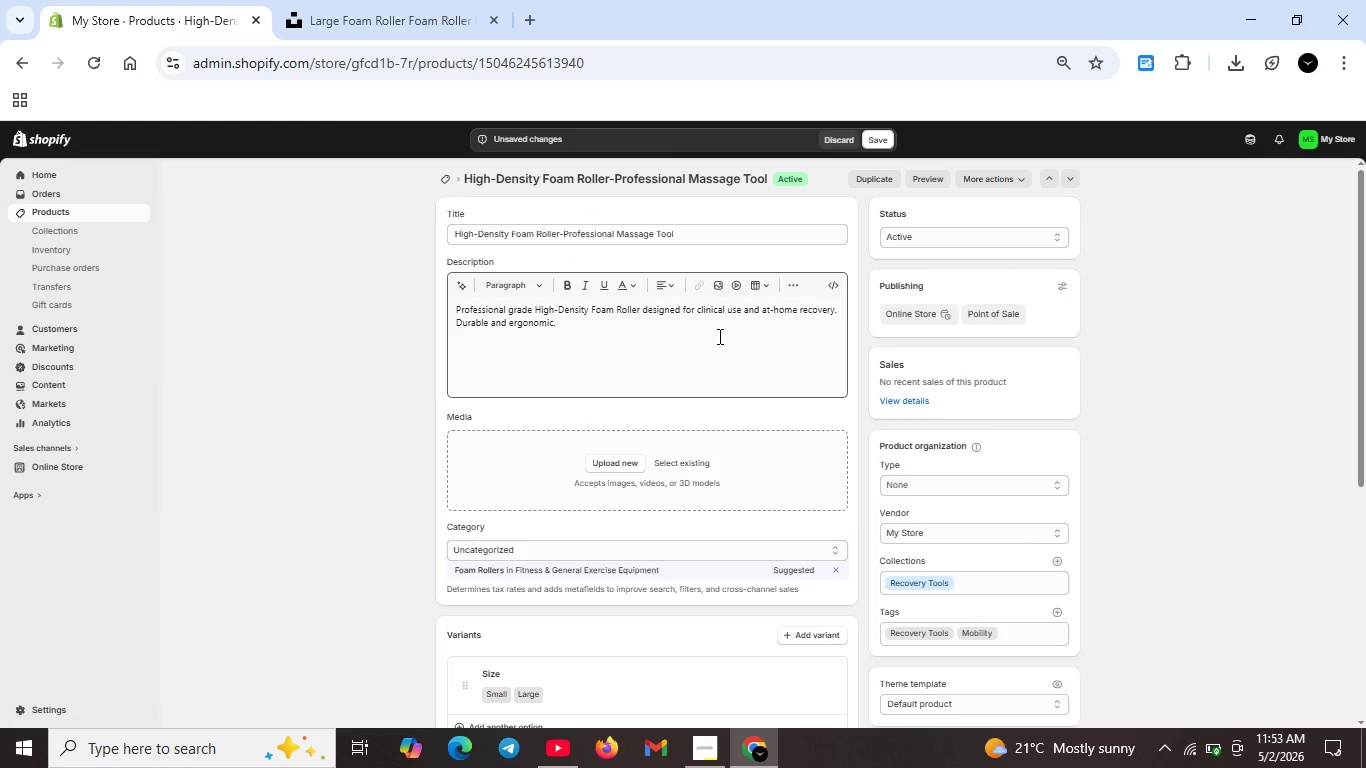 
wait(5.81)
 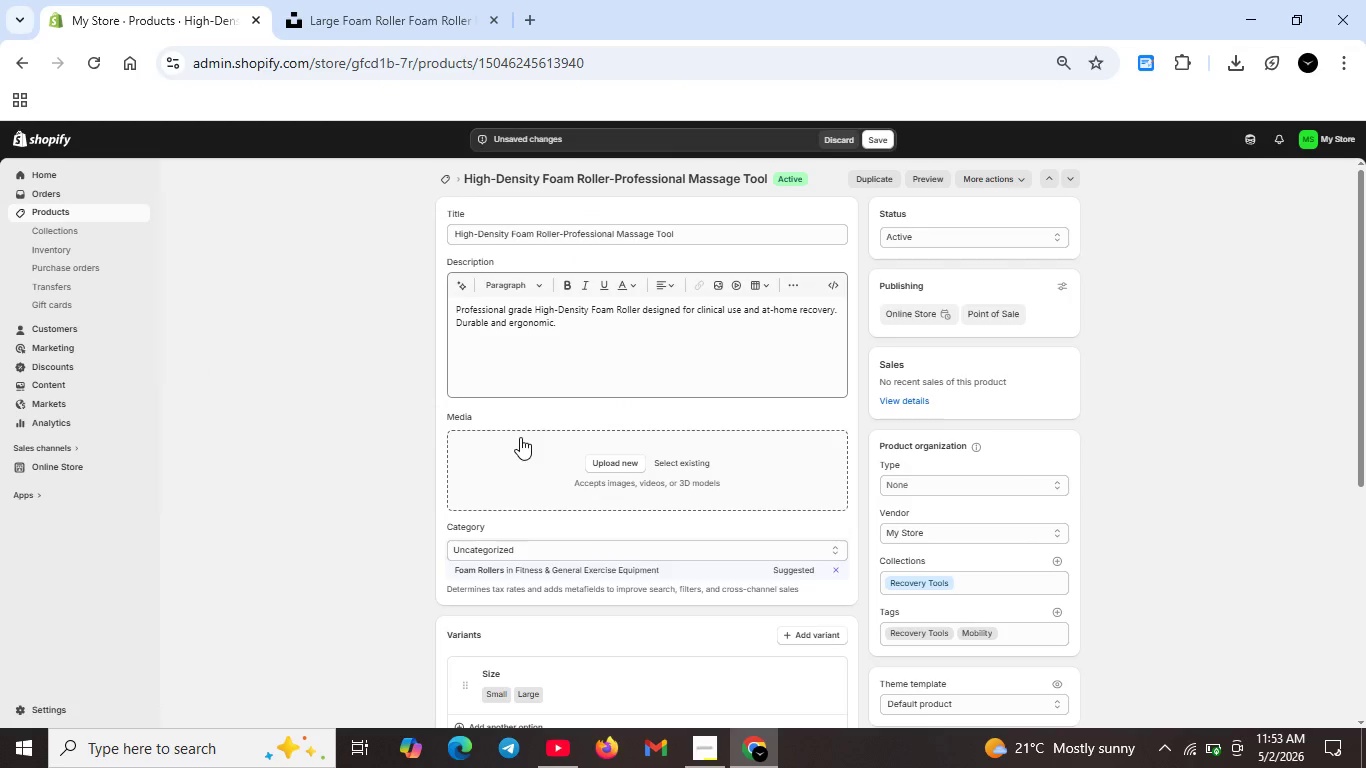 
scroll: coordinate [676, 489], scroll_direction: down, amount: 5.0
 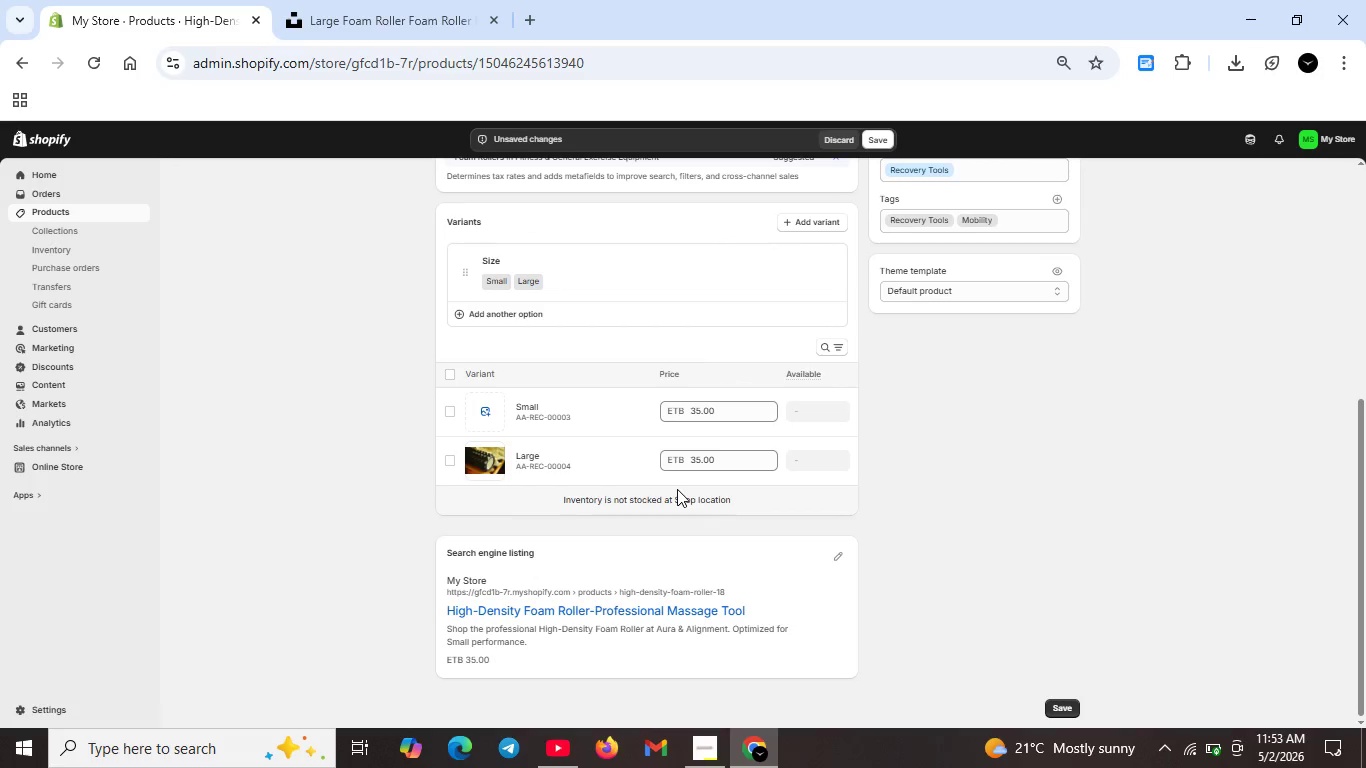 
scroll: coordinate [677, 489], scroll_direction: up, amount: 7.0
 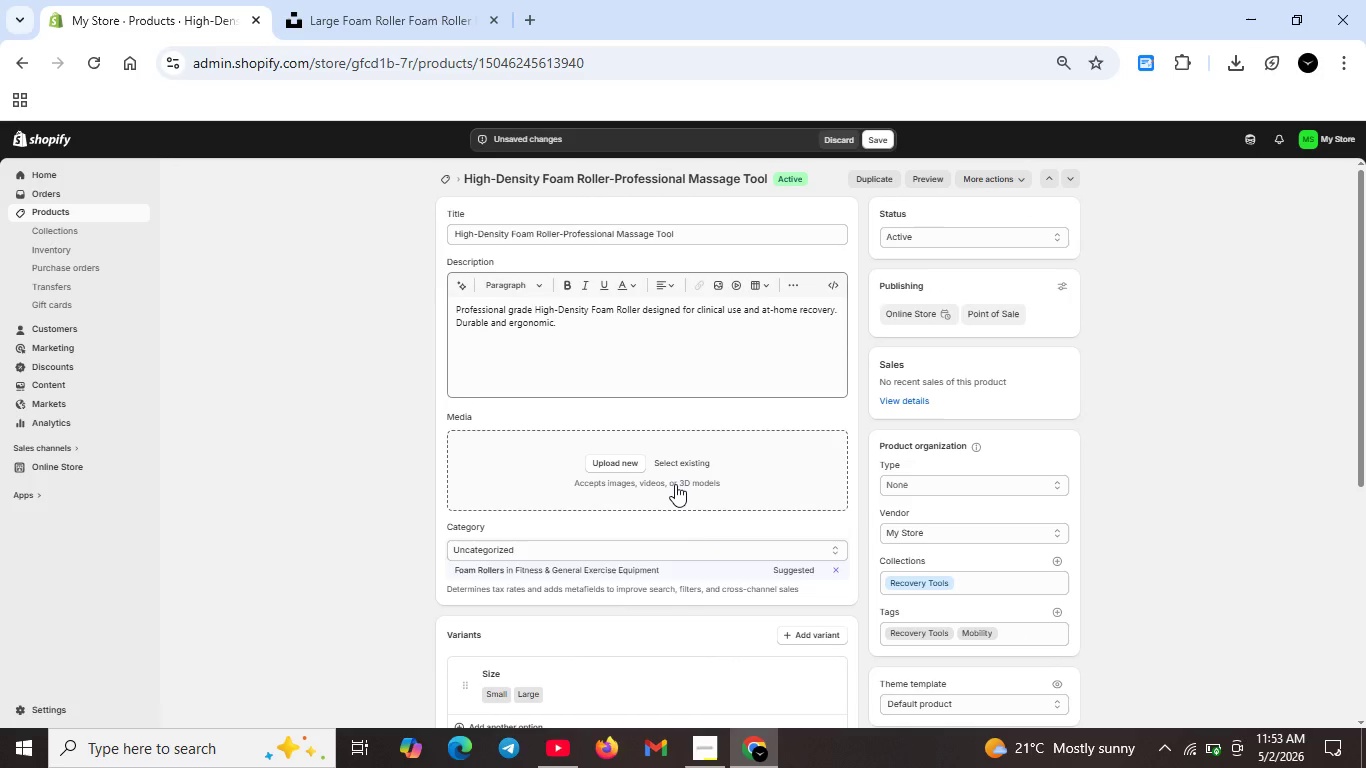 
scroll: coordinate [671, 476], scroll_direction: down, amount: 3.0
 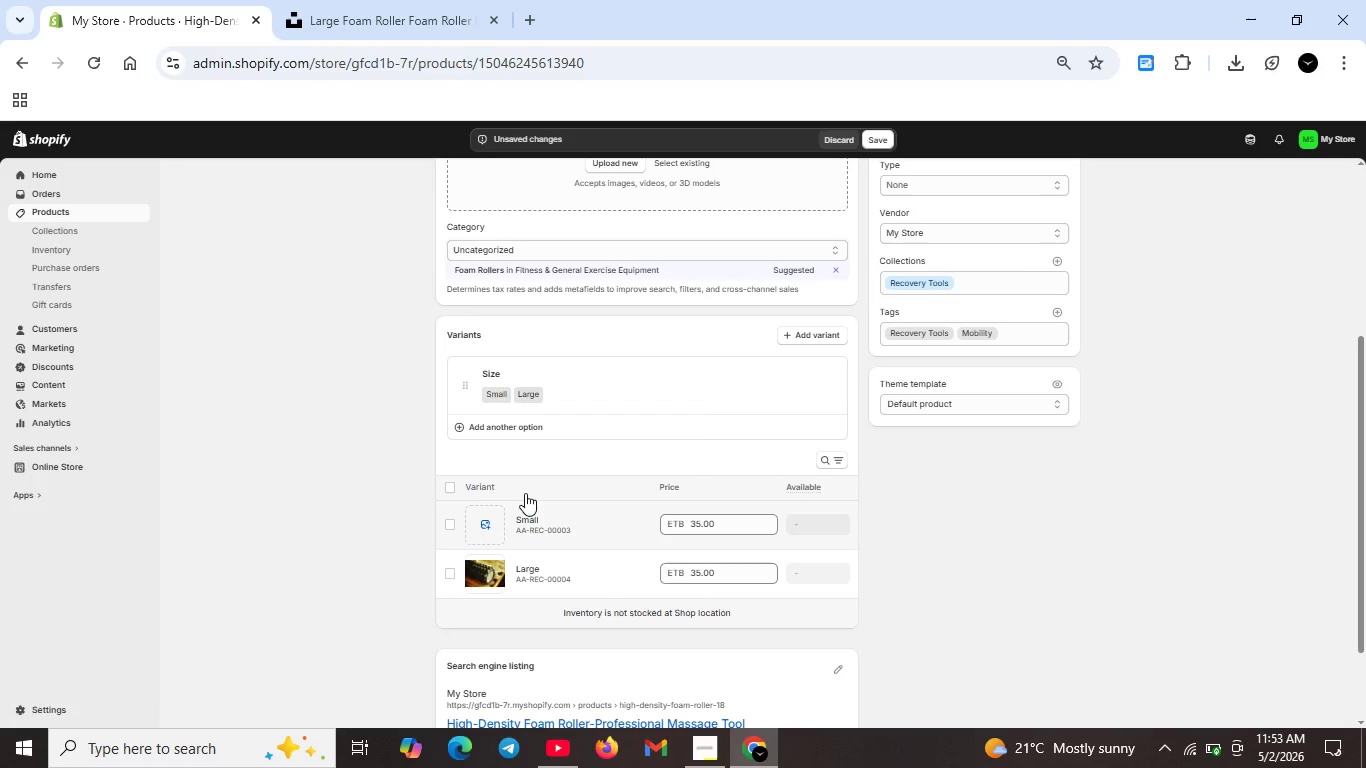 
scroll: coordinate [625, 444], scroll_direction: up, amount: 2.0
 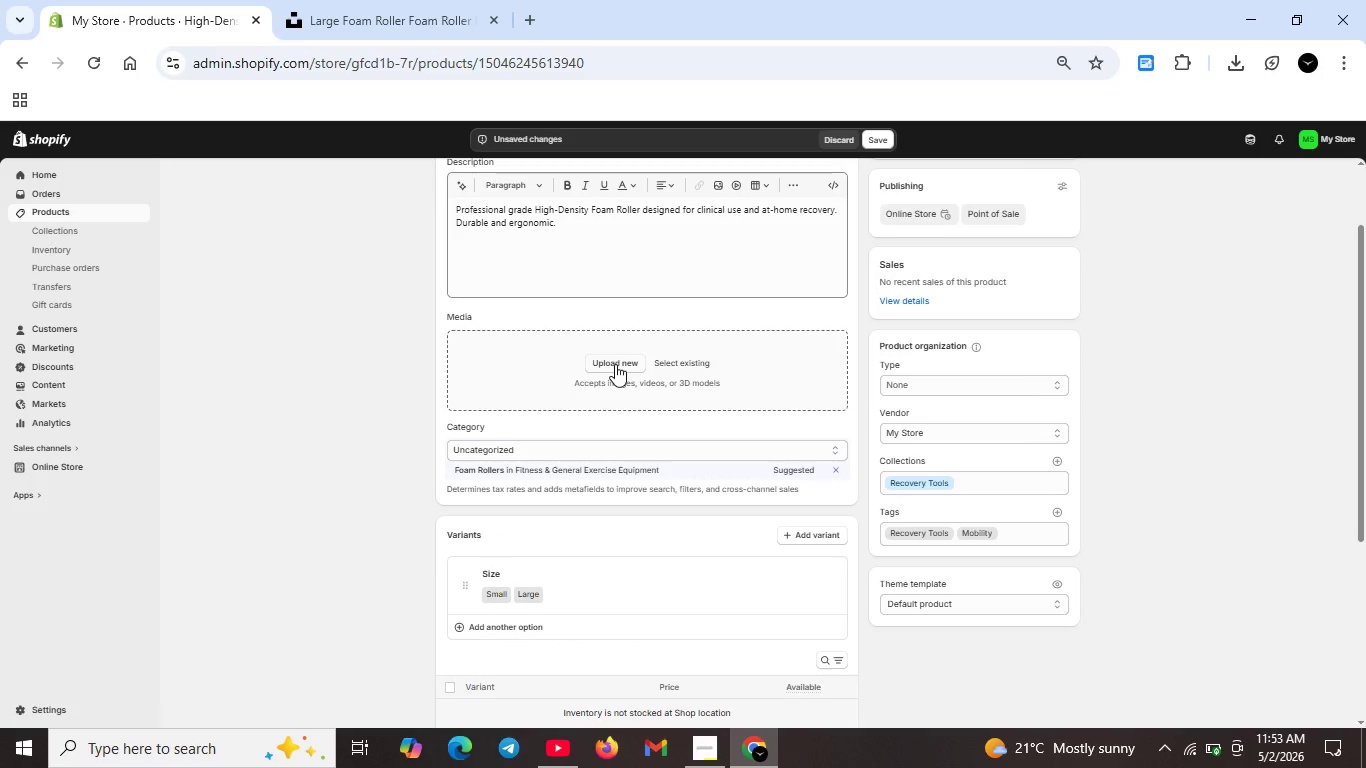 
left_click([616, 362])
 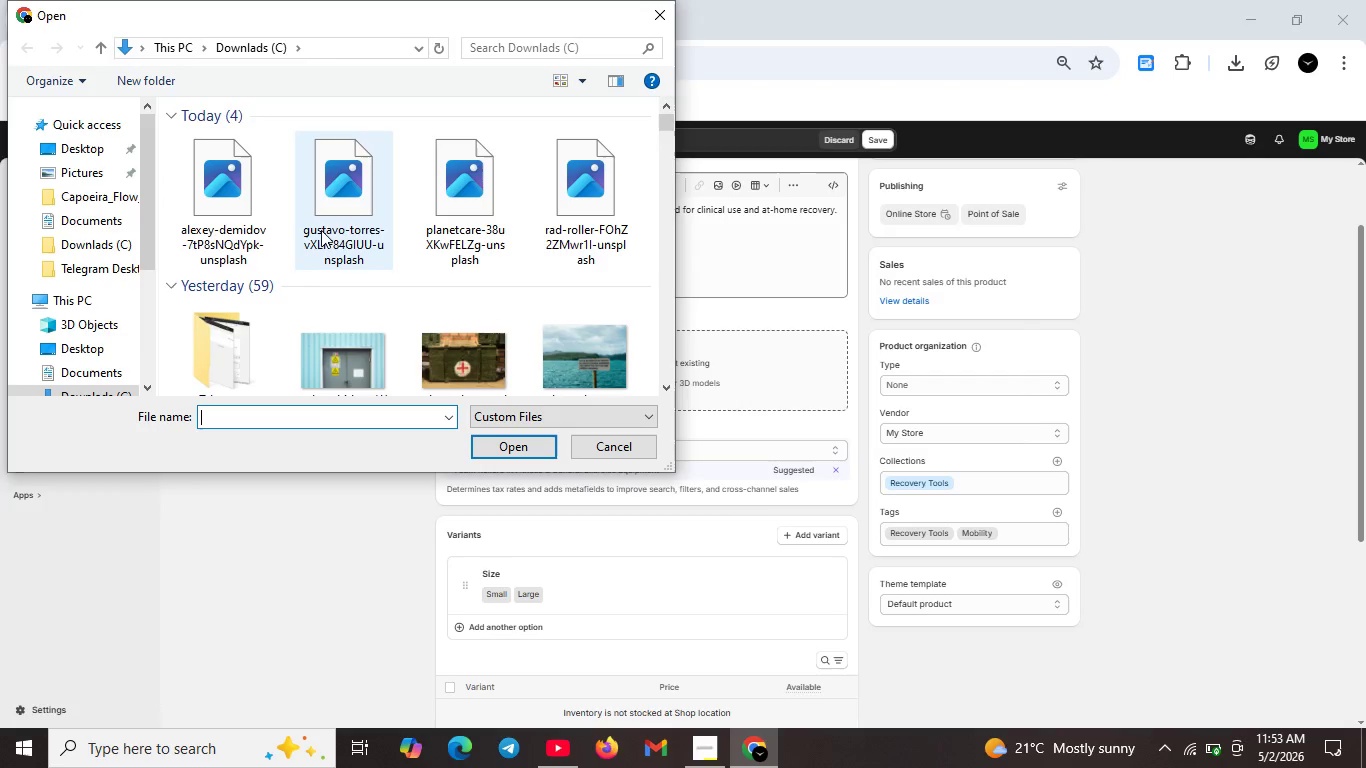 
wait(6.81)
 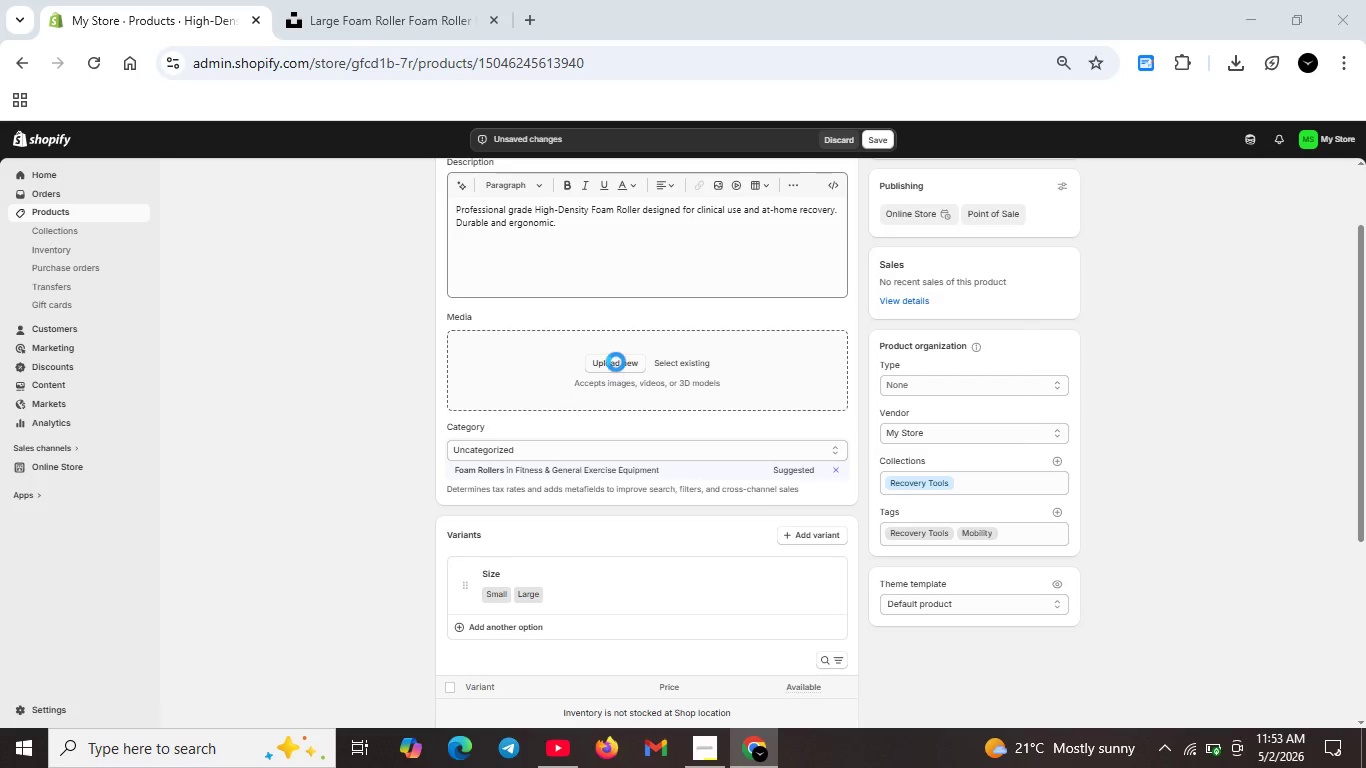 
left_click([221, 211])
 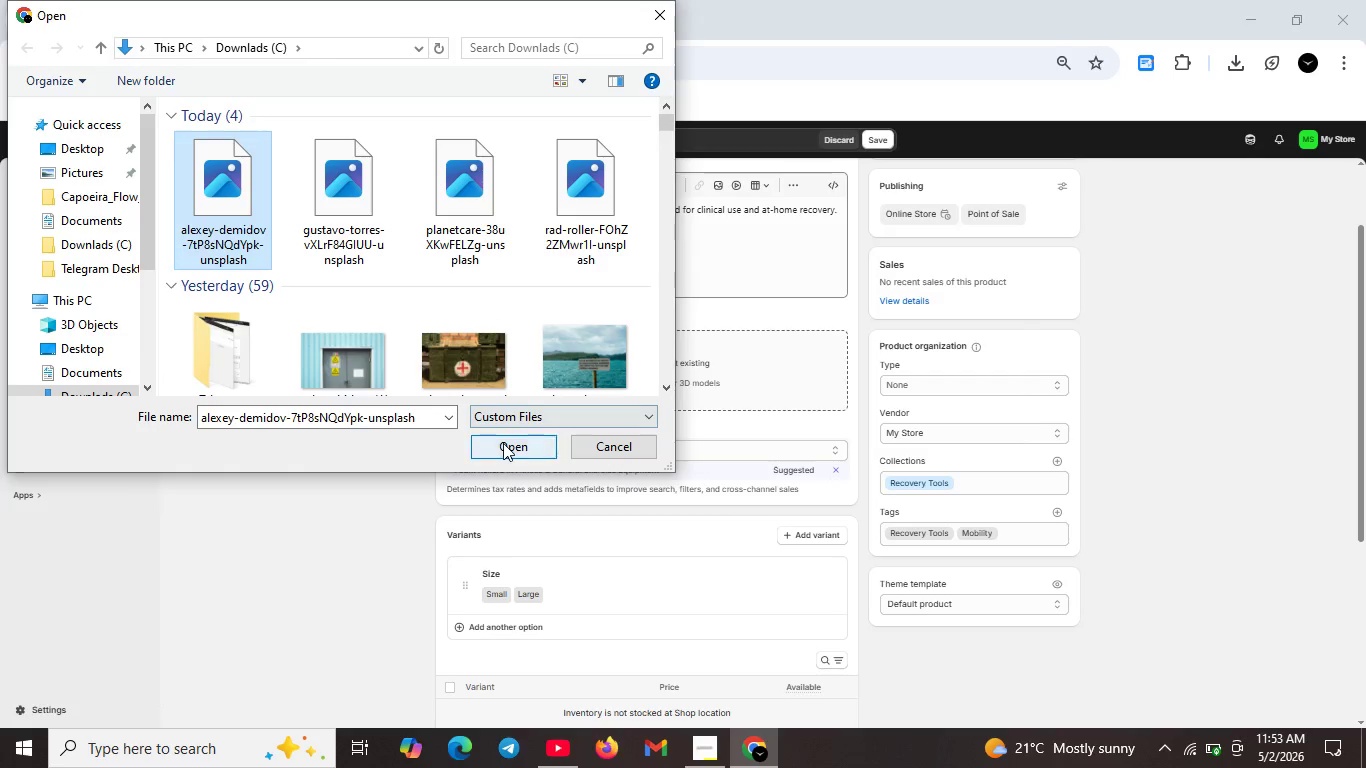 
left_click([503, 443])
 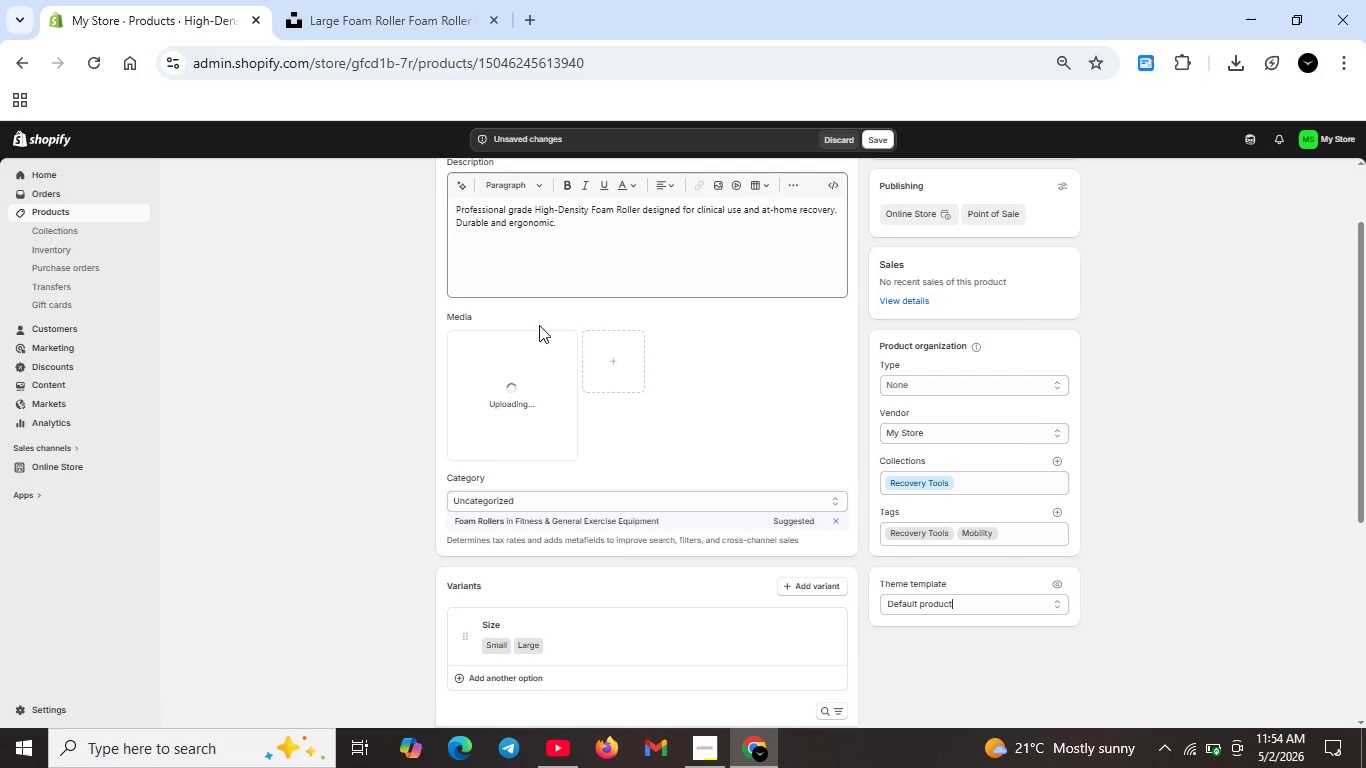 
wait(34.52)
 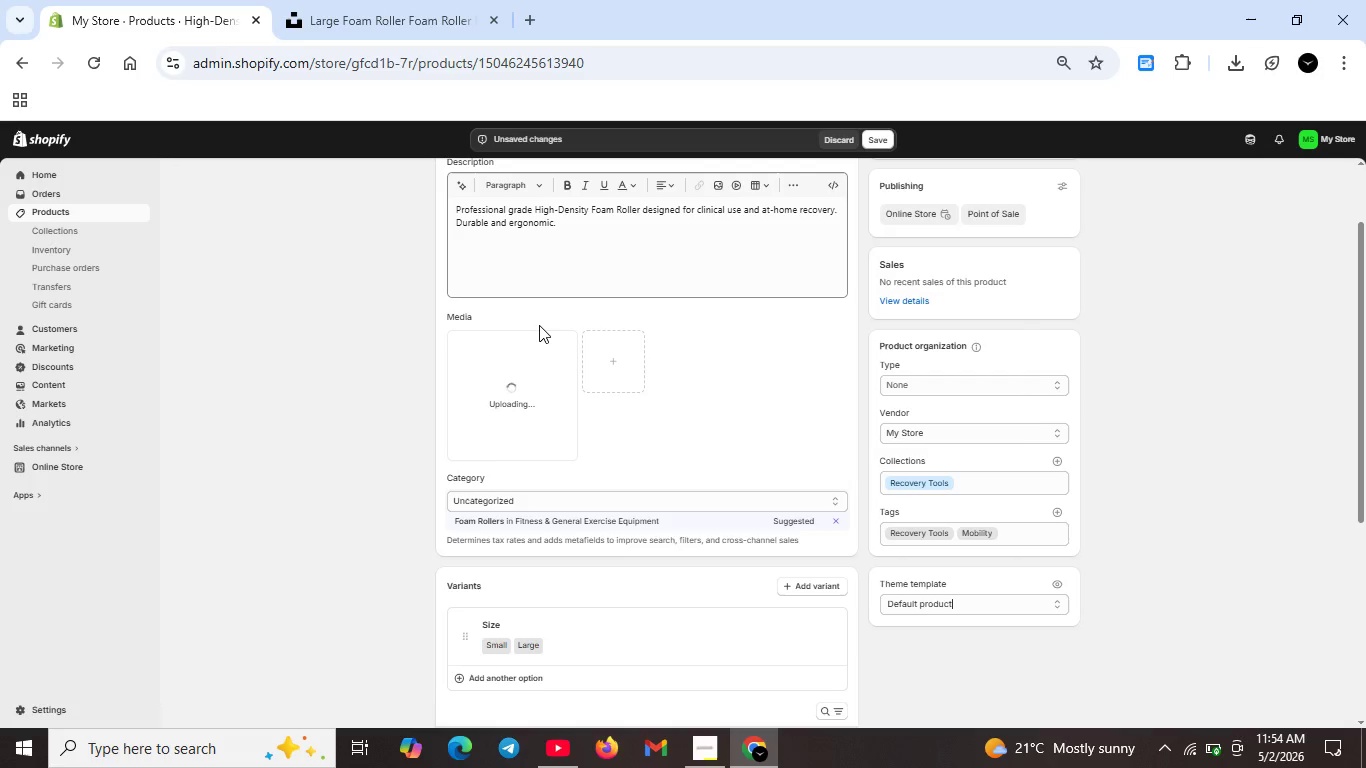 
scroll: coordinate [582, 587], scroll_direction: down, amount: 4.0
 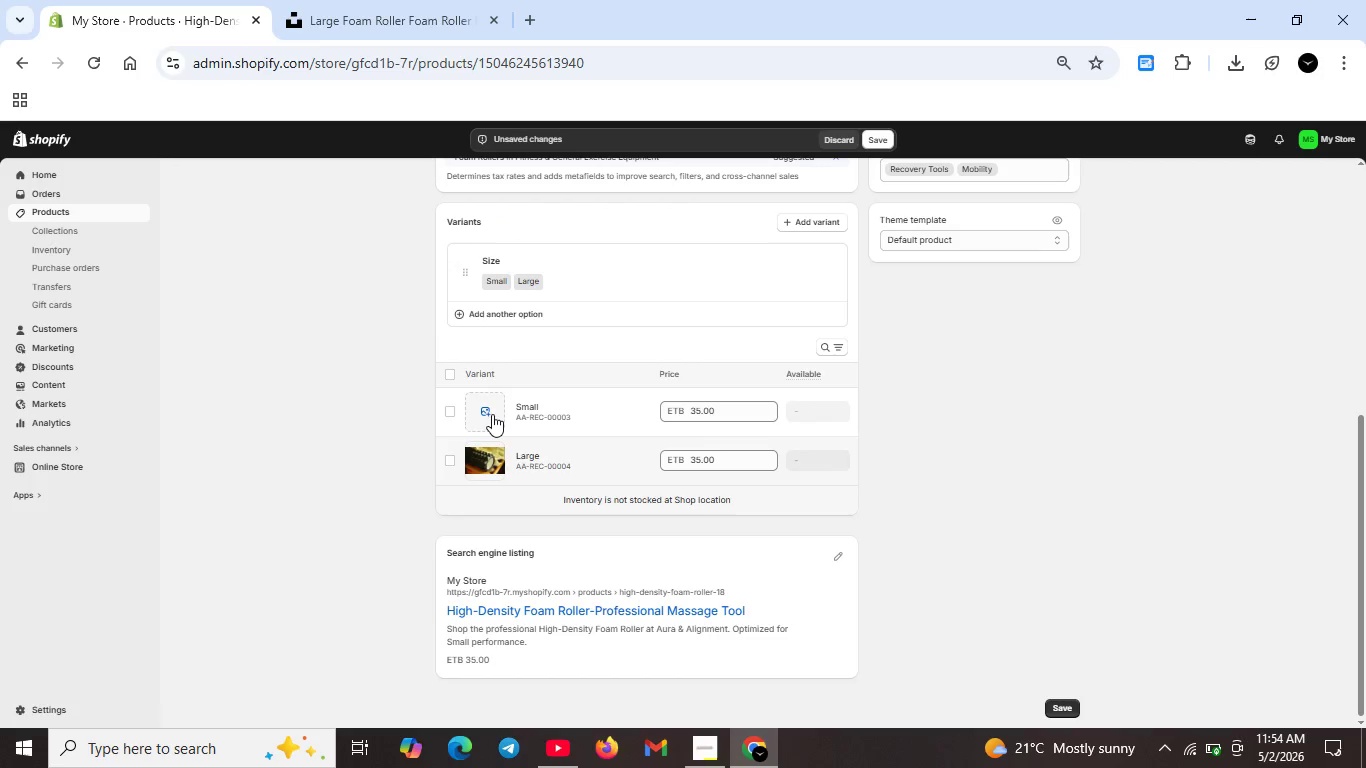 
left_click([492, 414])
 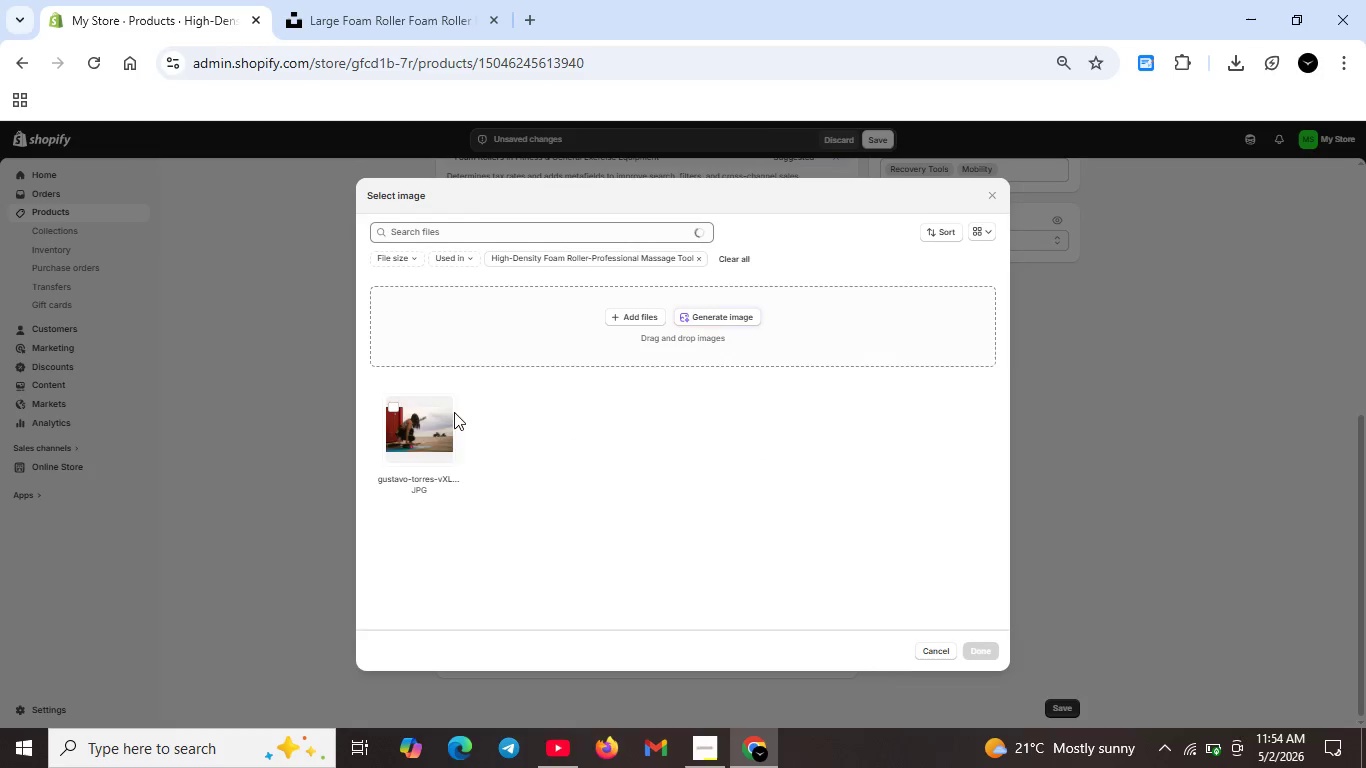 
left_click([432, 417])
 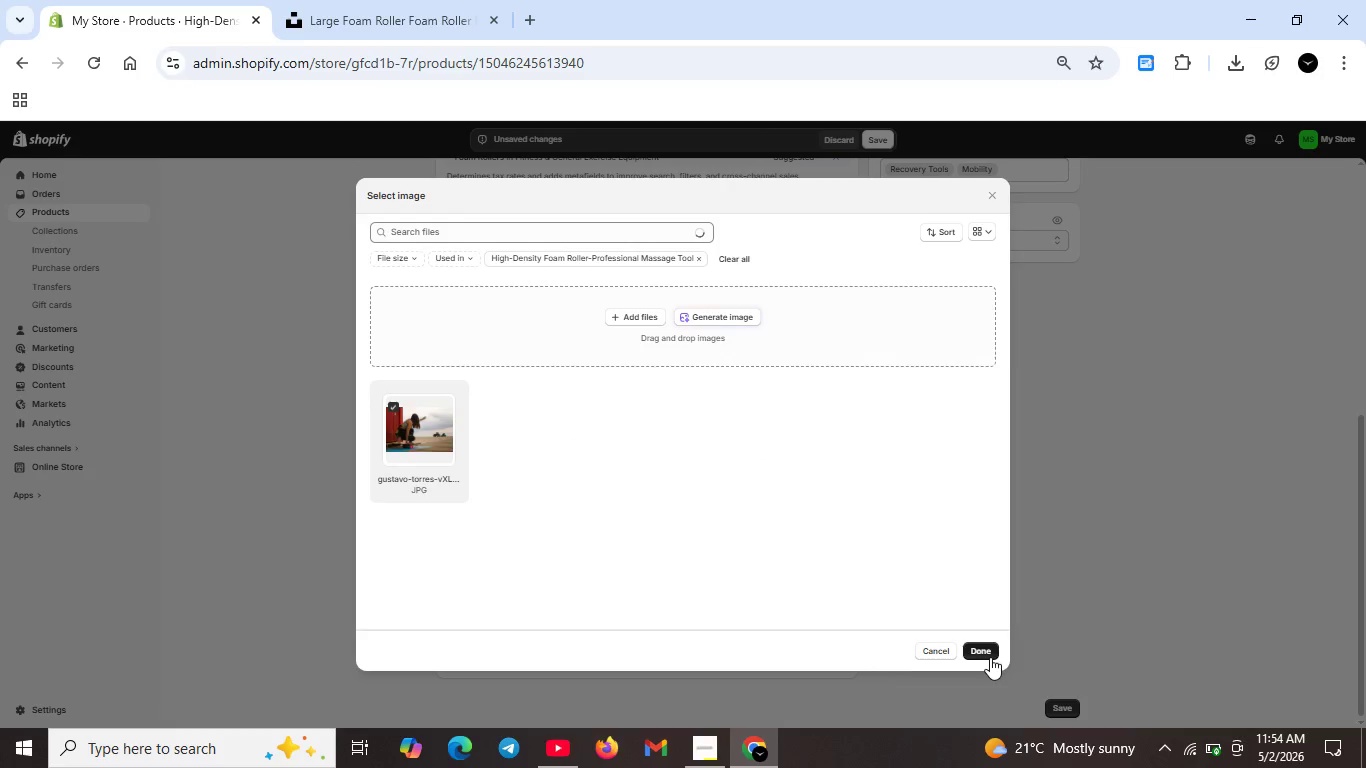 
left_click([985, 651])
 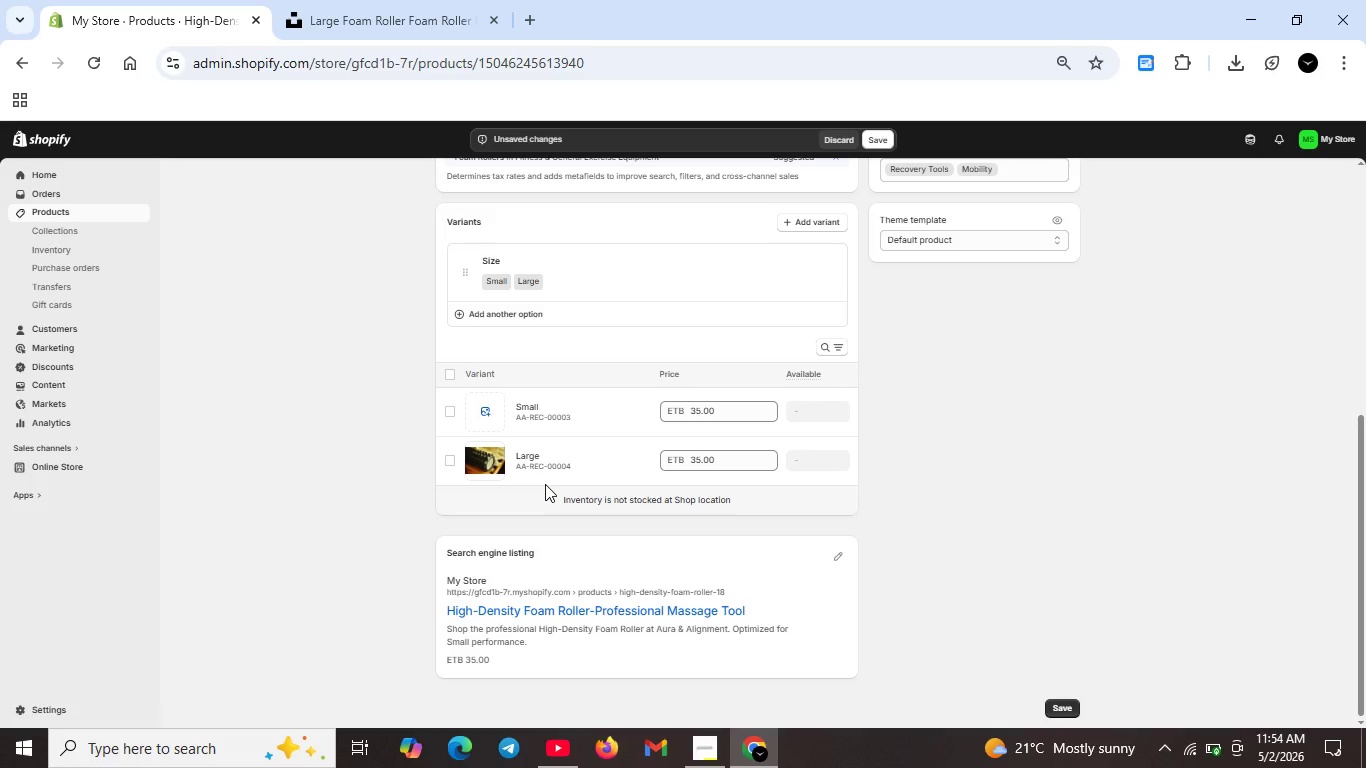 
scroll: coordinate [552, 466], scroll_direction: up, amount: 2.0
 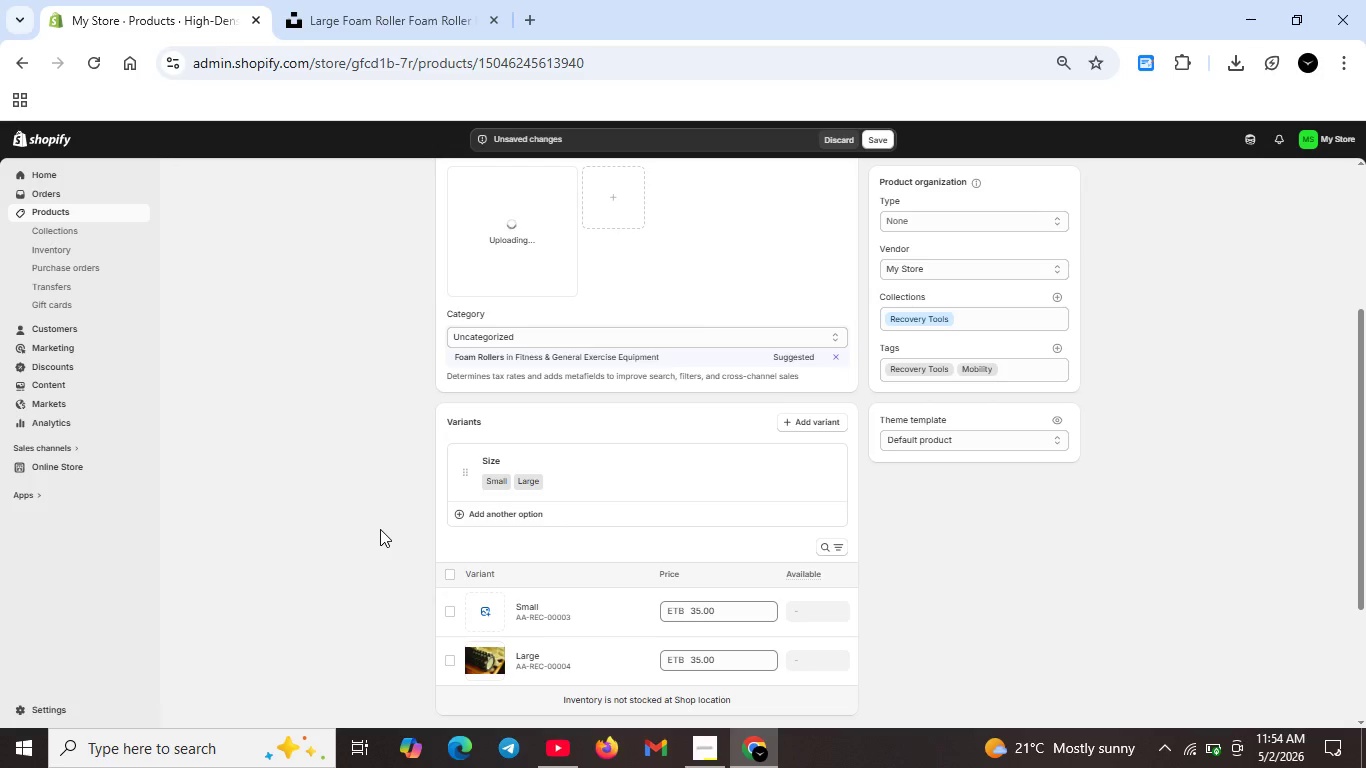 
wait(11.5)
 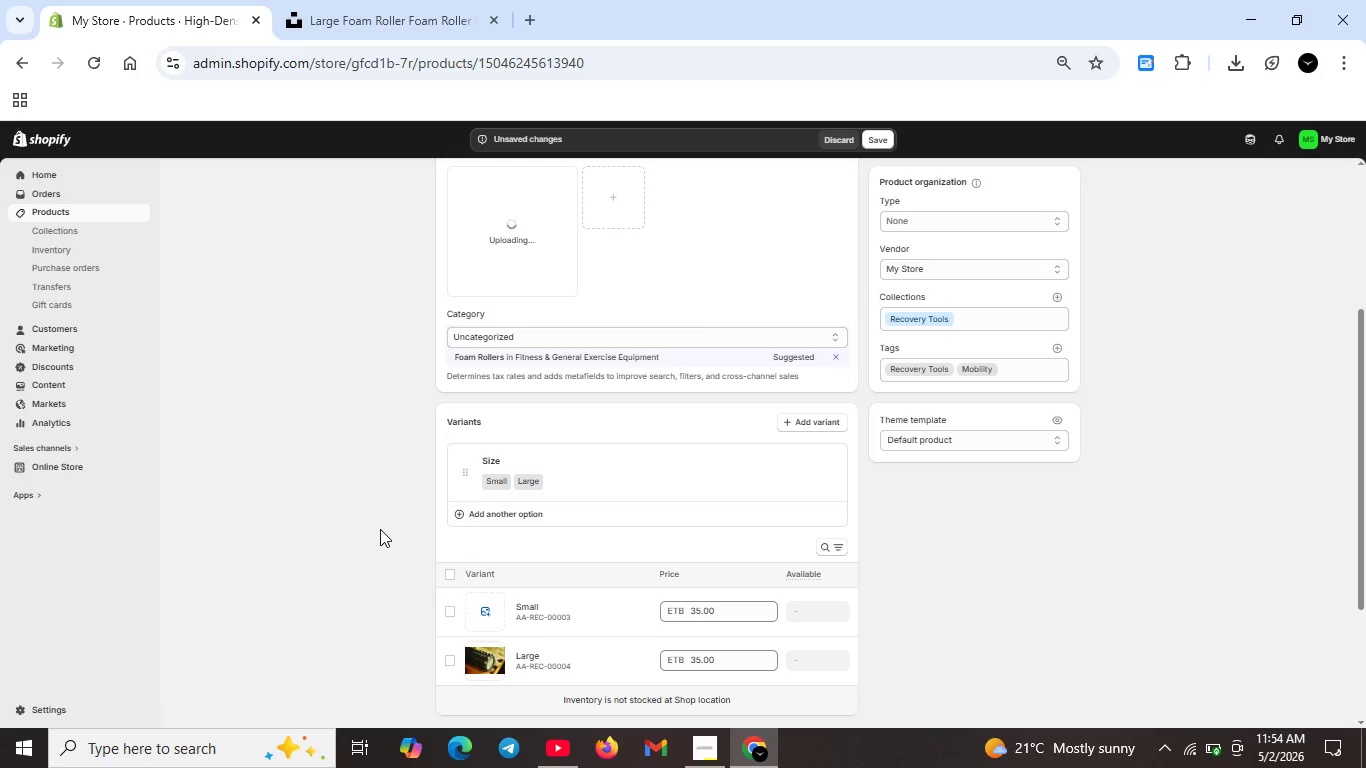 
scroll: coordinate [321, 687], scroll_direction: up, amount: 5.0
 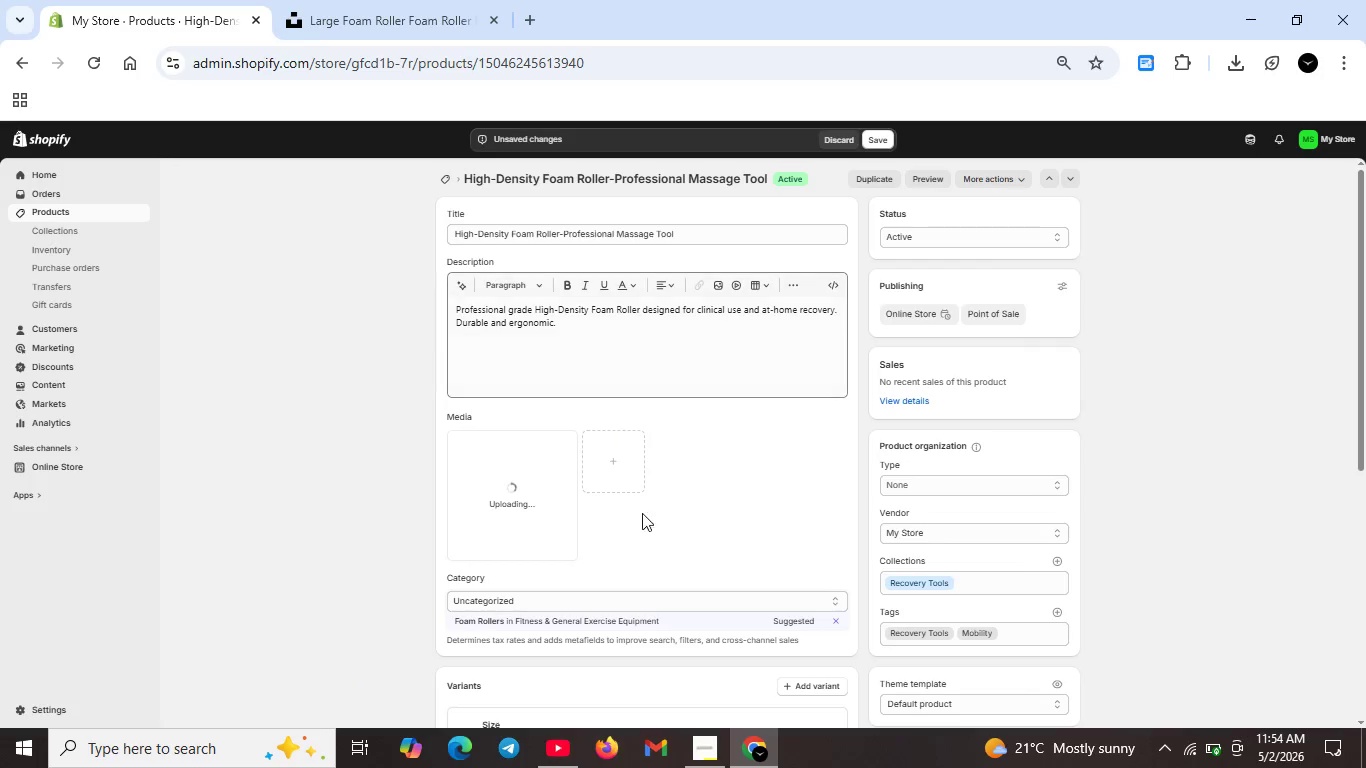 
scroll: coordinate [688, 615], scroll_direction: down, amount: 5.0
 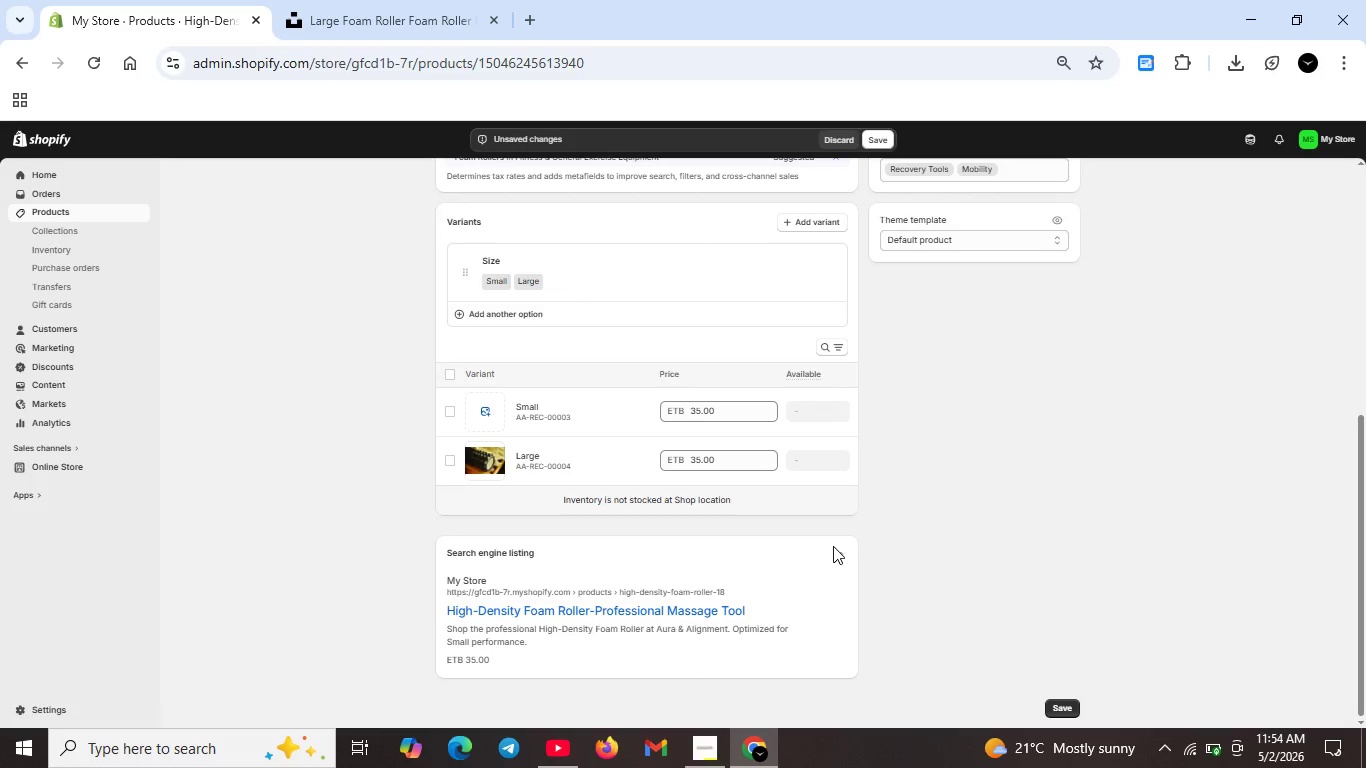 
left_click([843, 556])
 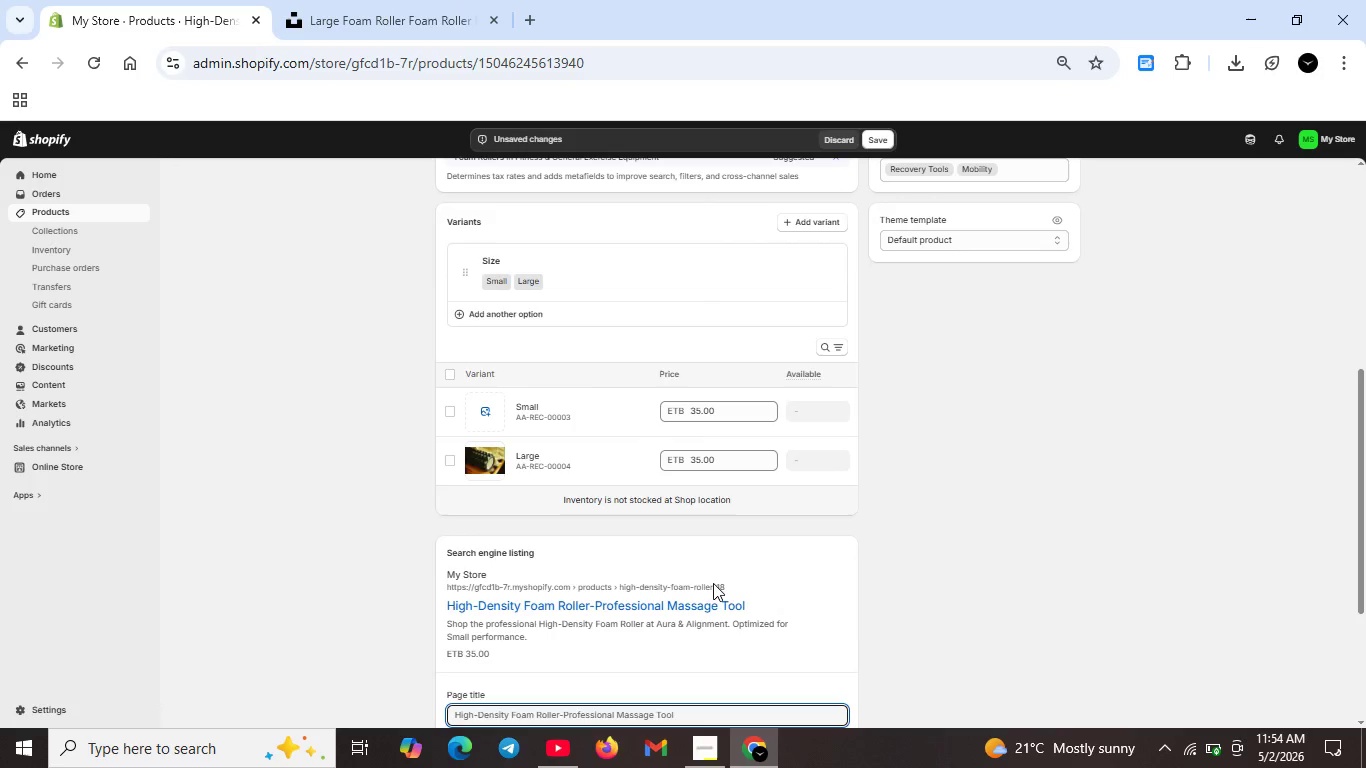 
scroll: coordinate [713, 583], scroll_direction: down, amount: 3.0
 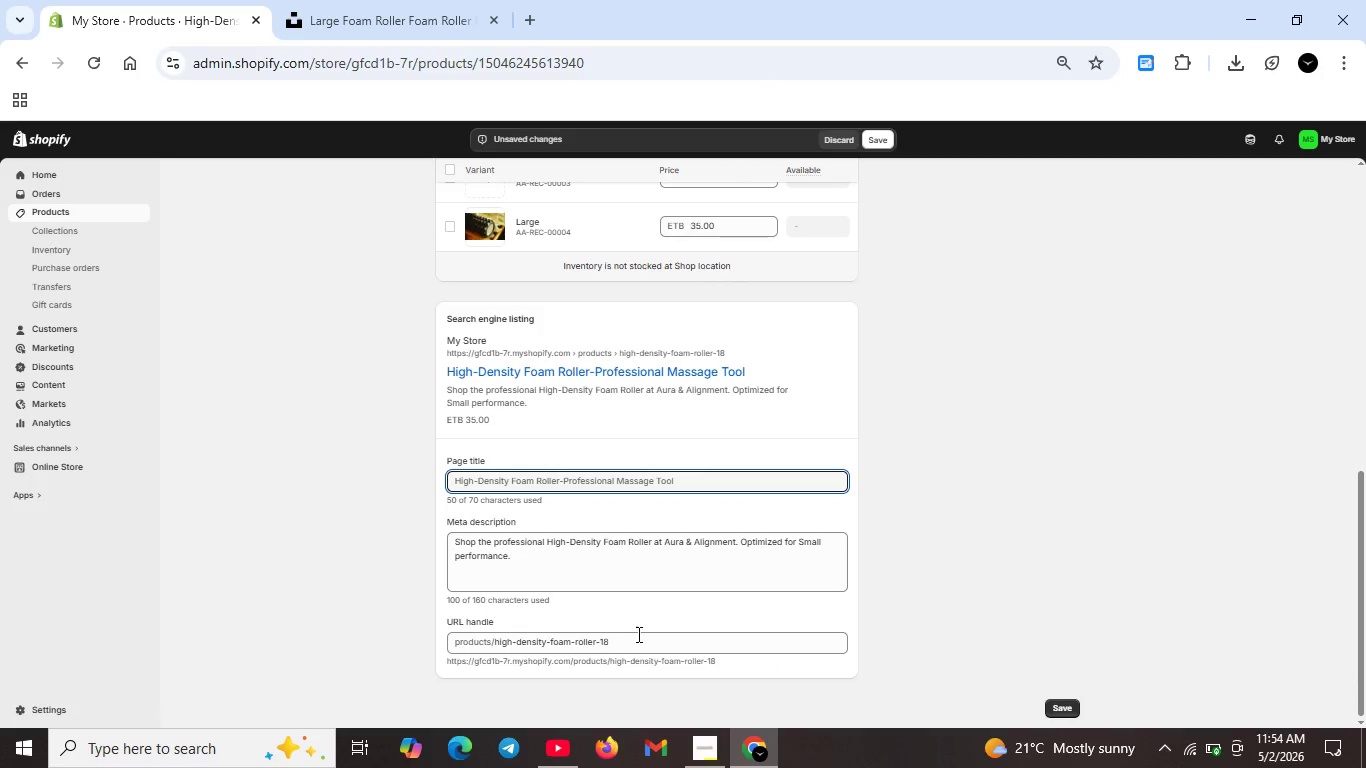 
scroll: coordinate [697, 620], scroll_direction: up, amount: 7.0
 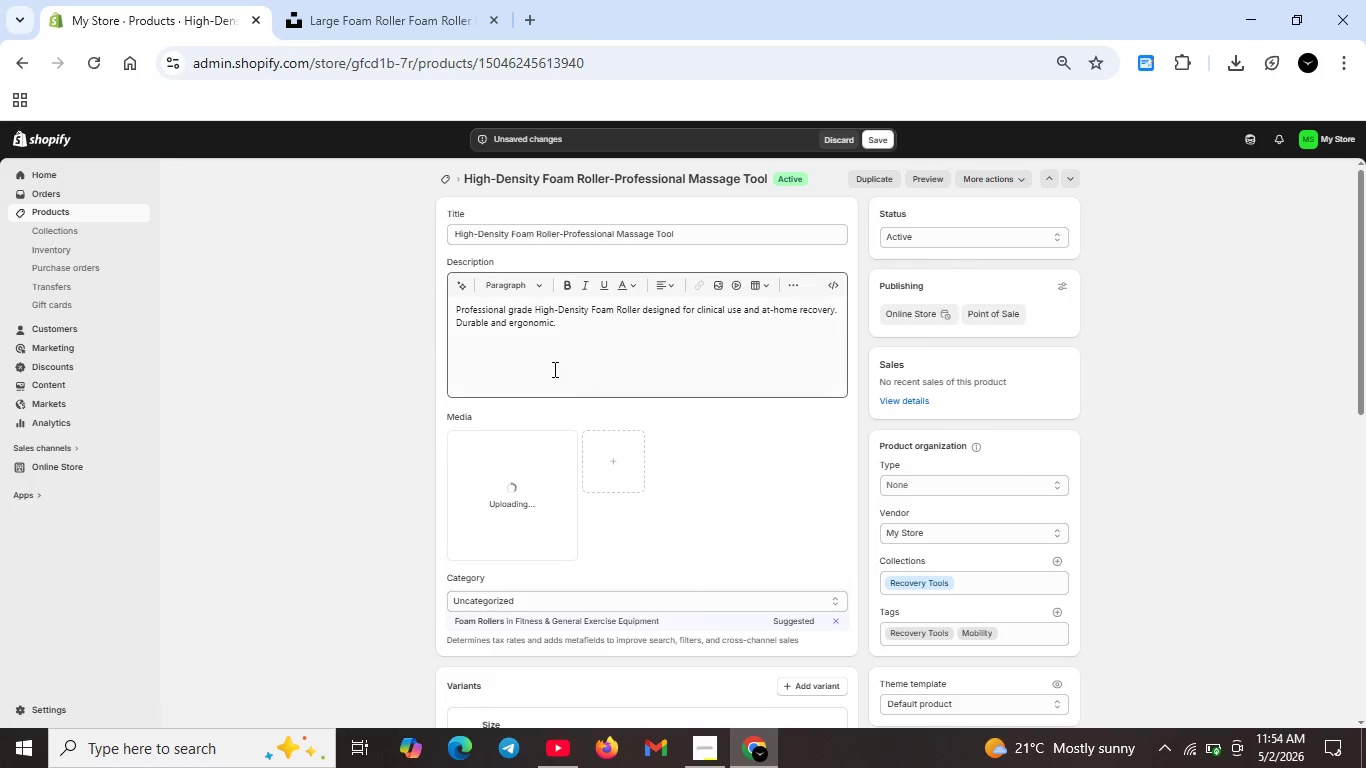 
scroll: coordinate [530, 382], scroll_direction: down, amount: 4.0
 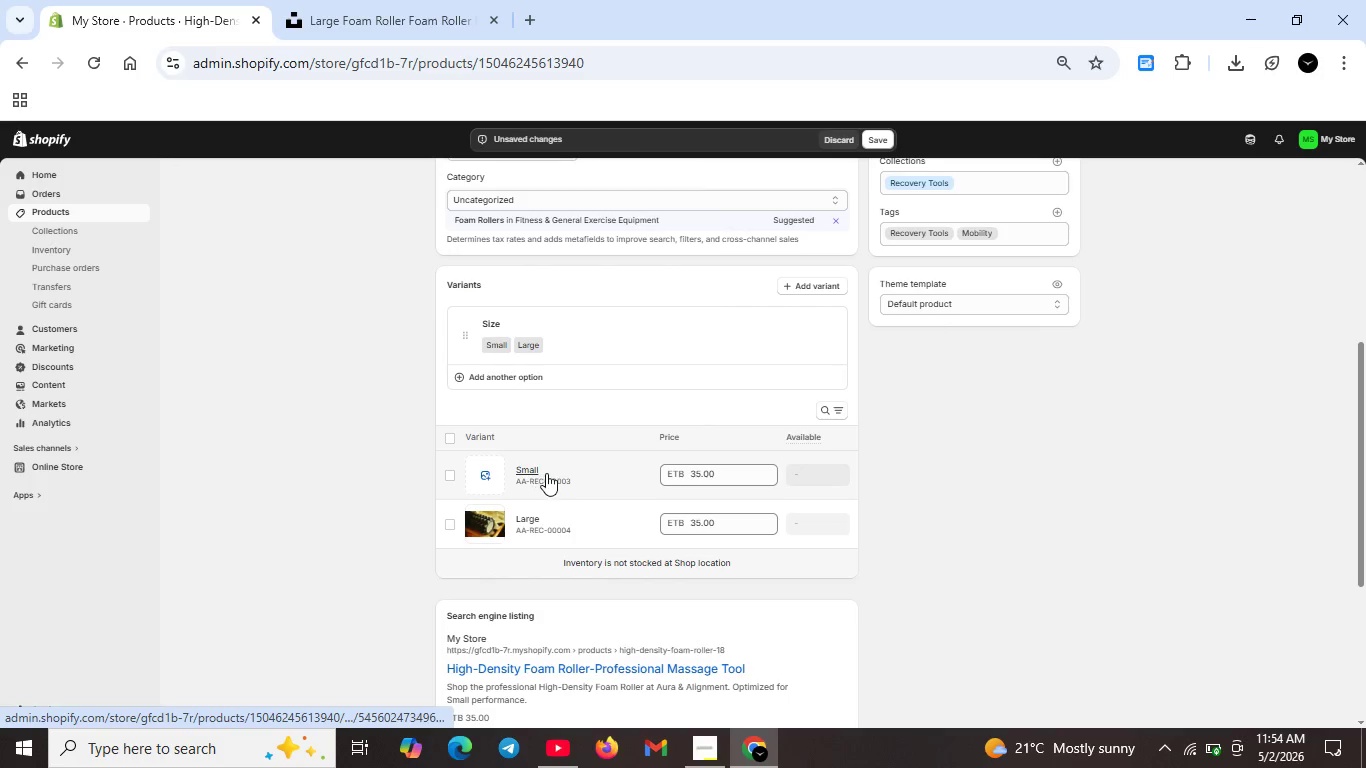 
scroll: coordinate [548, 472], scroll_direction: up, amount: 2.0
 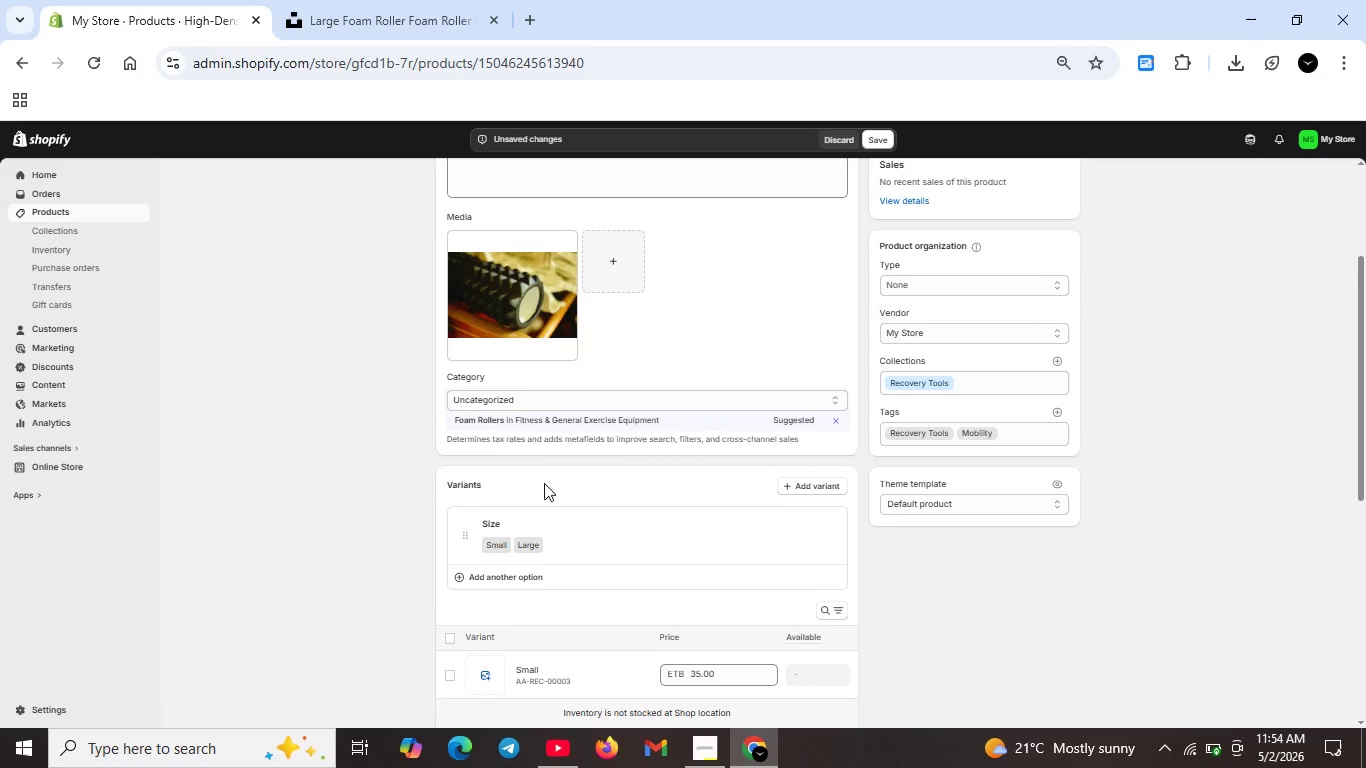 
scroll: coordinate [544, 483], scroll_direction: down, amount: 1.0
 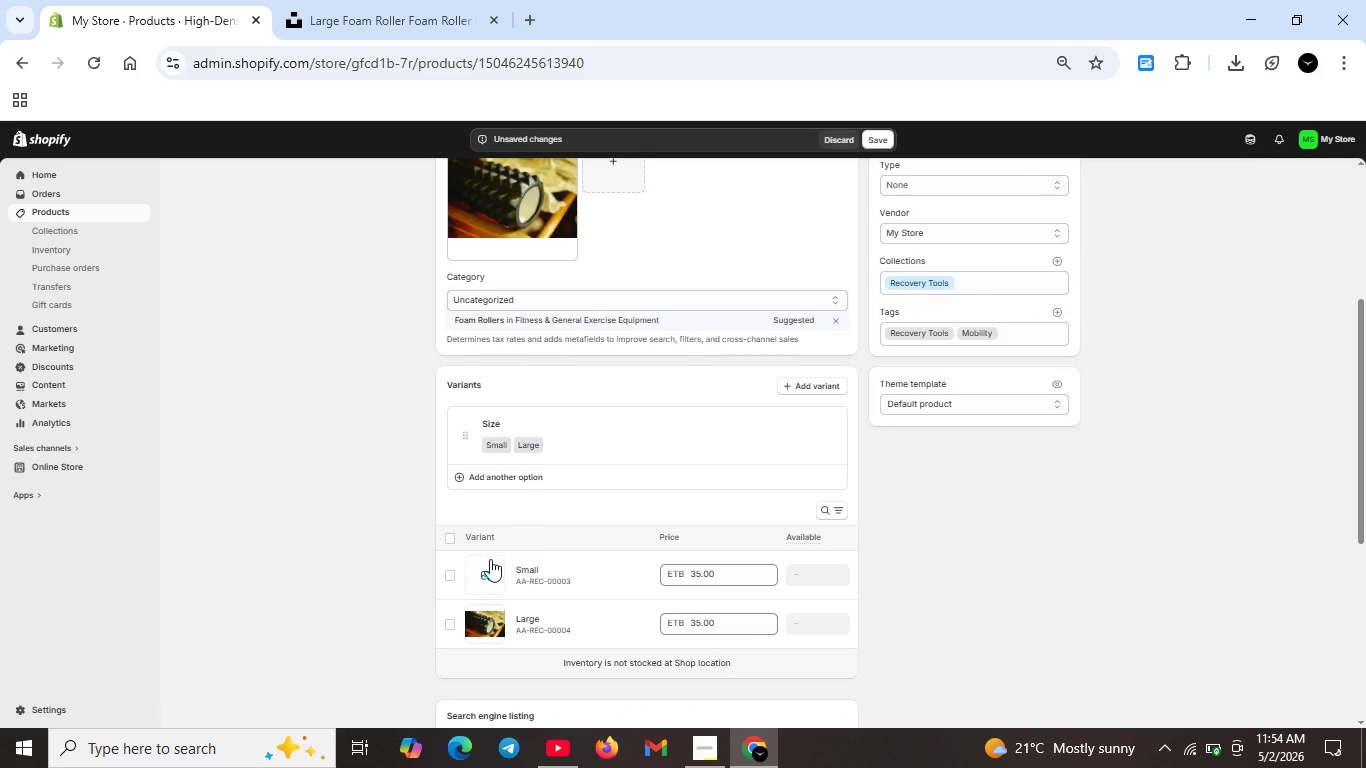 
mouse_move([476, 542])
 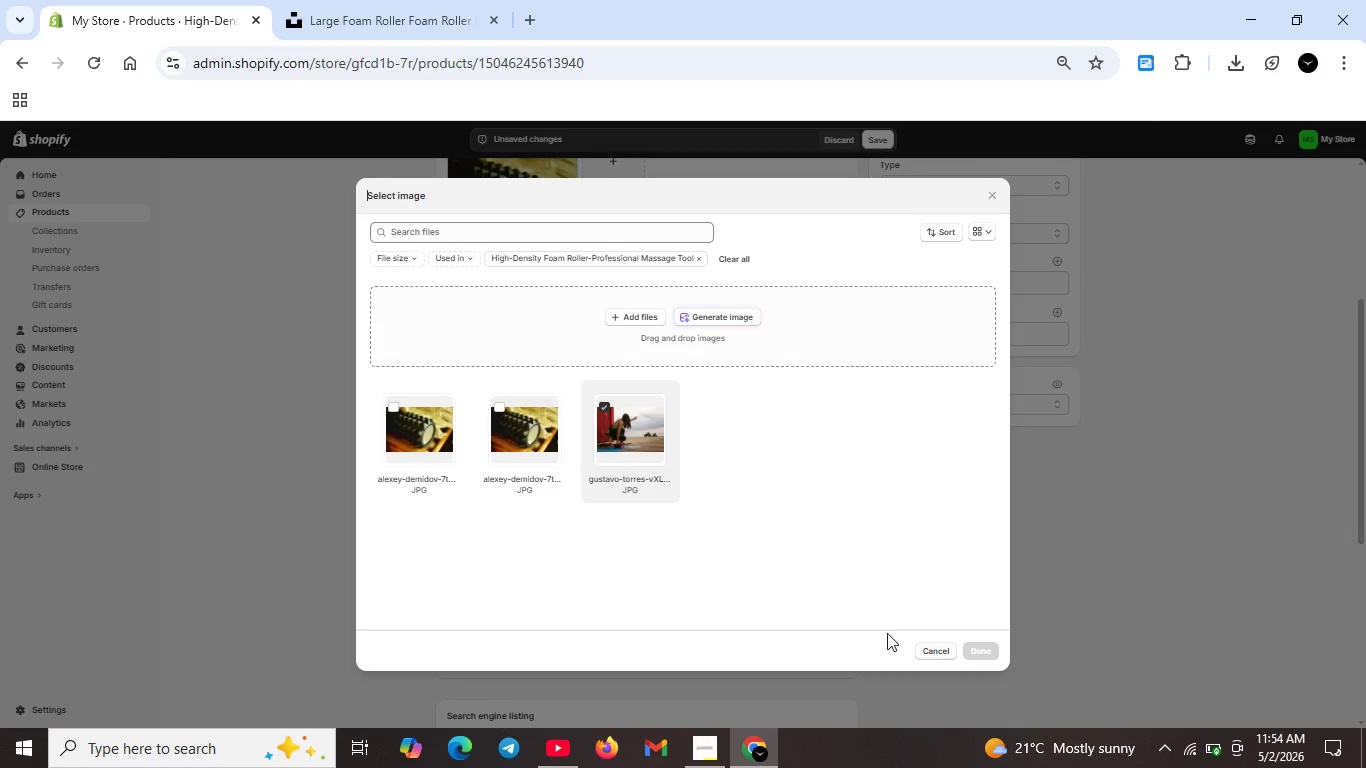 
wait(5.01)
 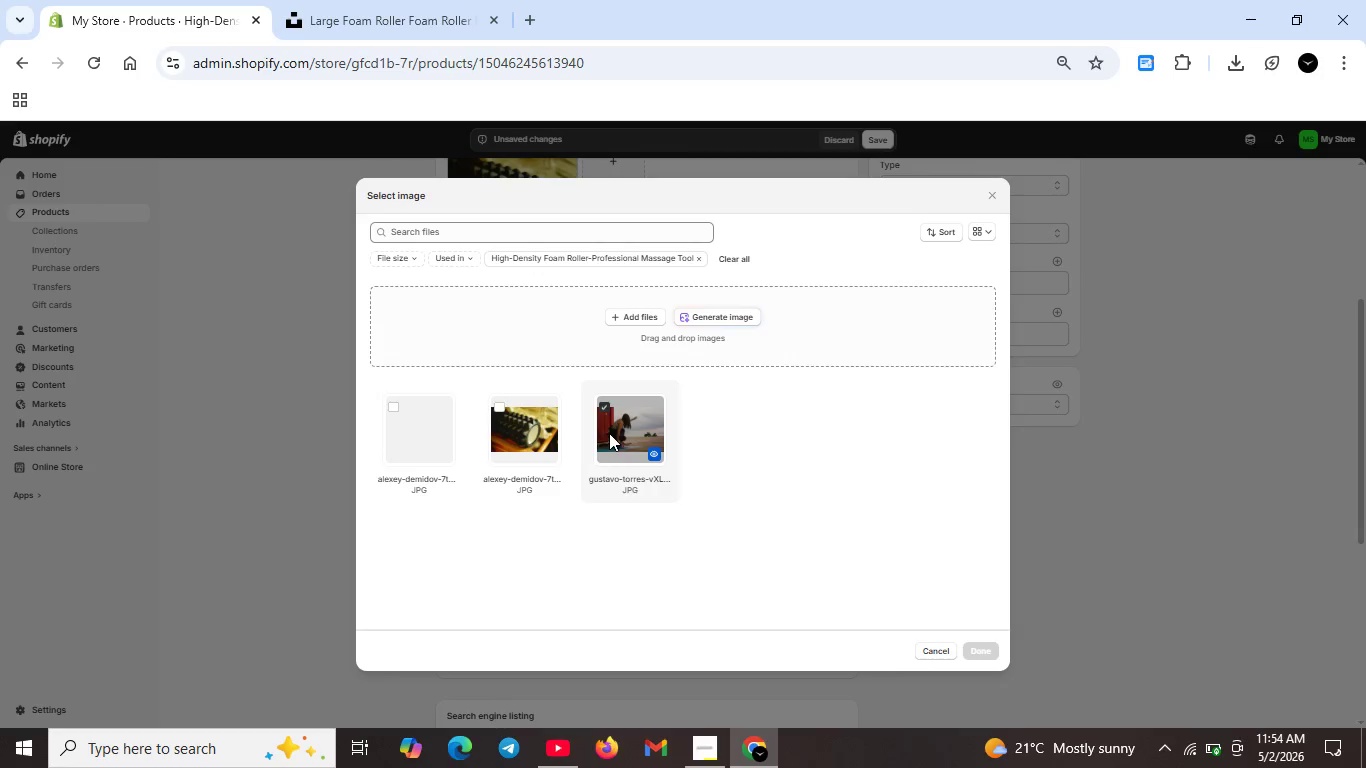 
left_click([622, 442])
 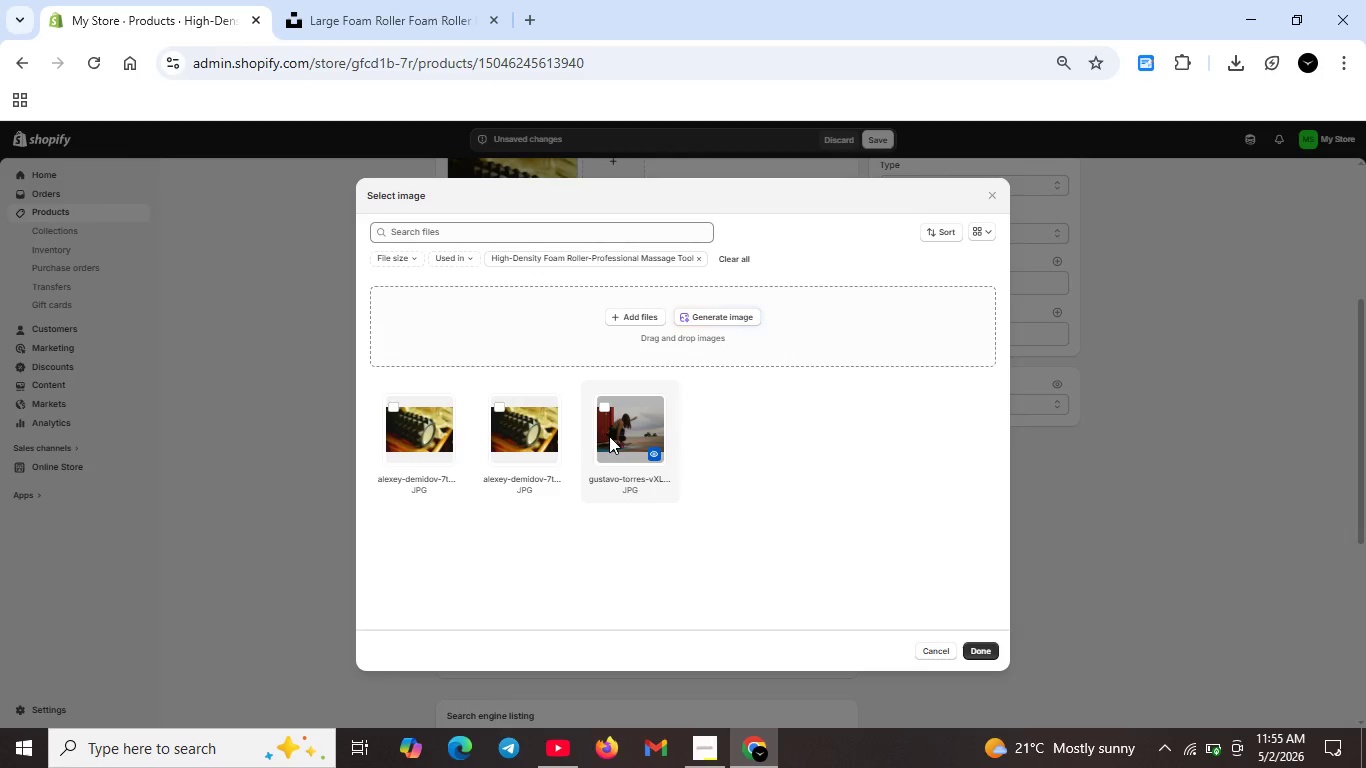 
left_click([609, 434])
 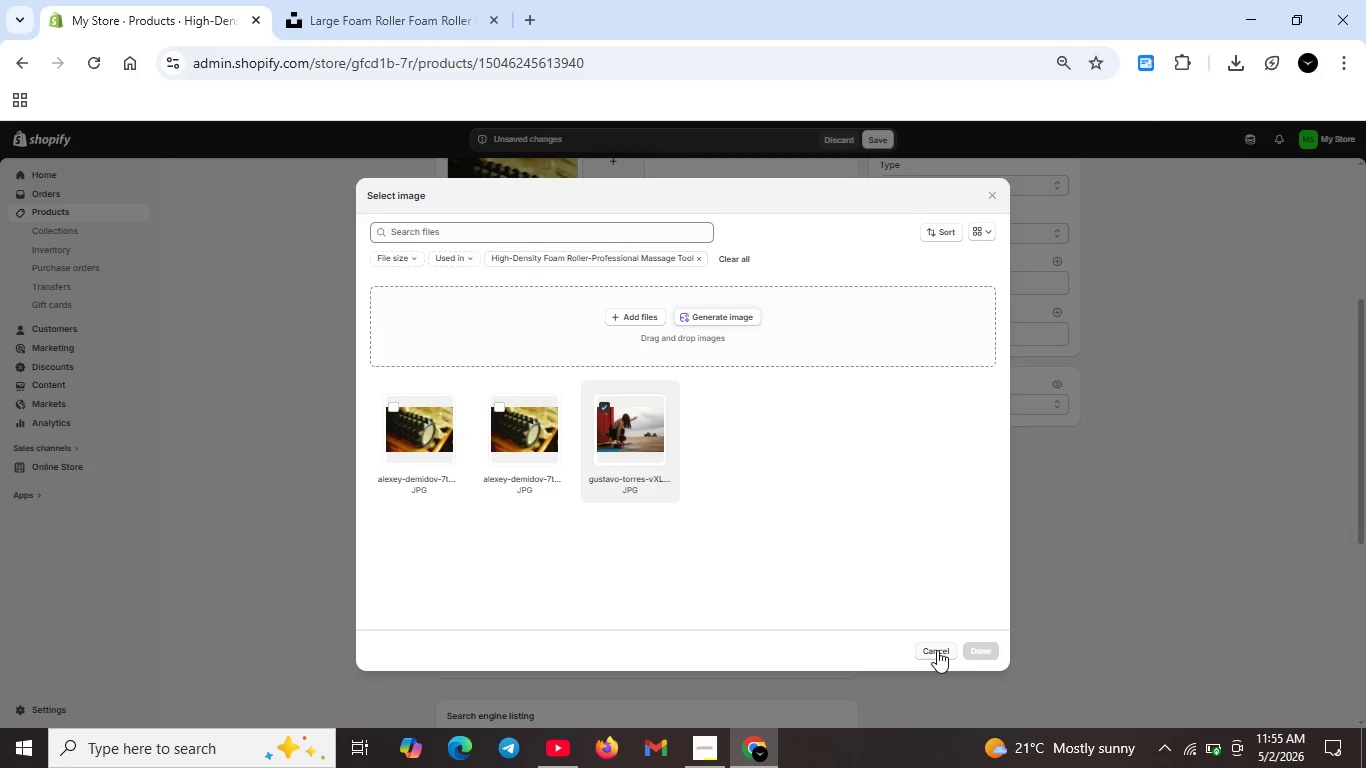 
left_click([937, 650])
 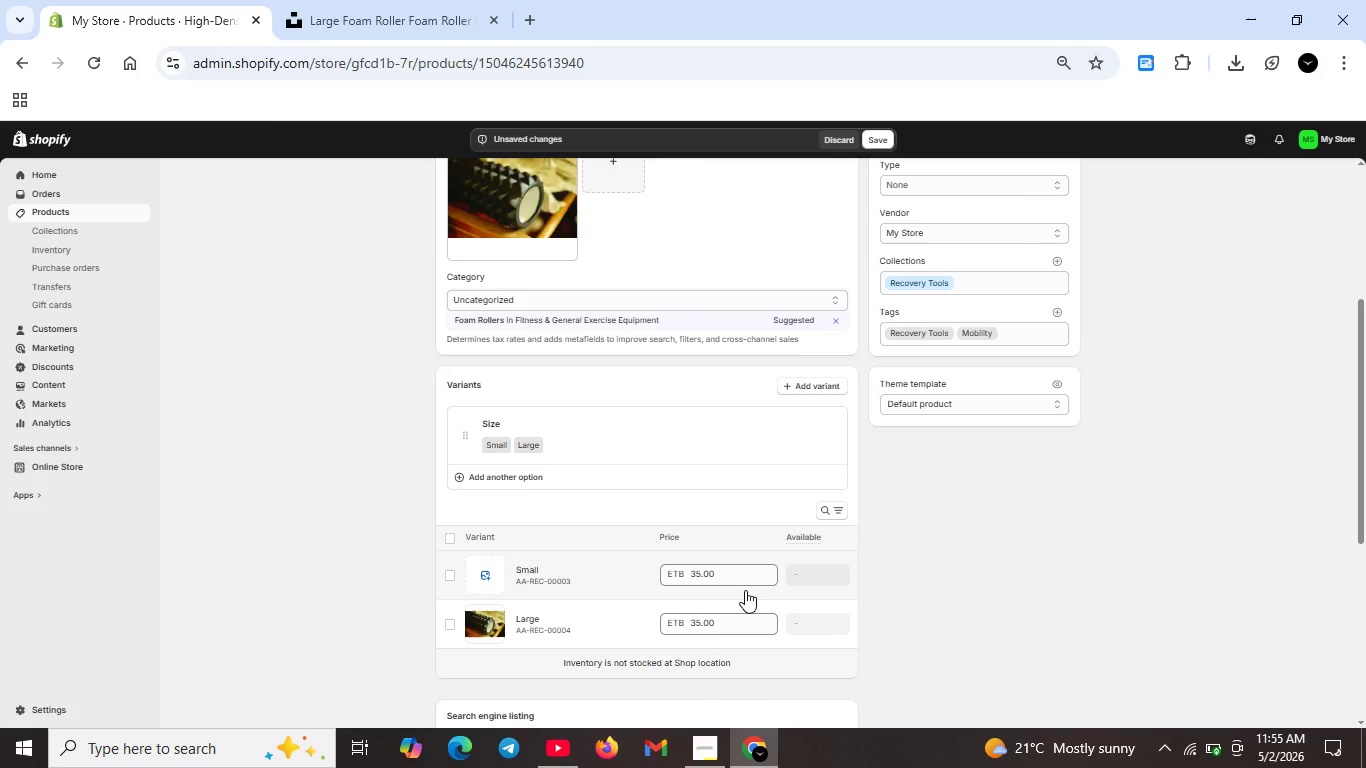 
scroll: coordinate [796, 466], scroll_direction: up, amount: 6.0
 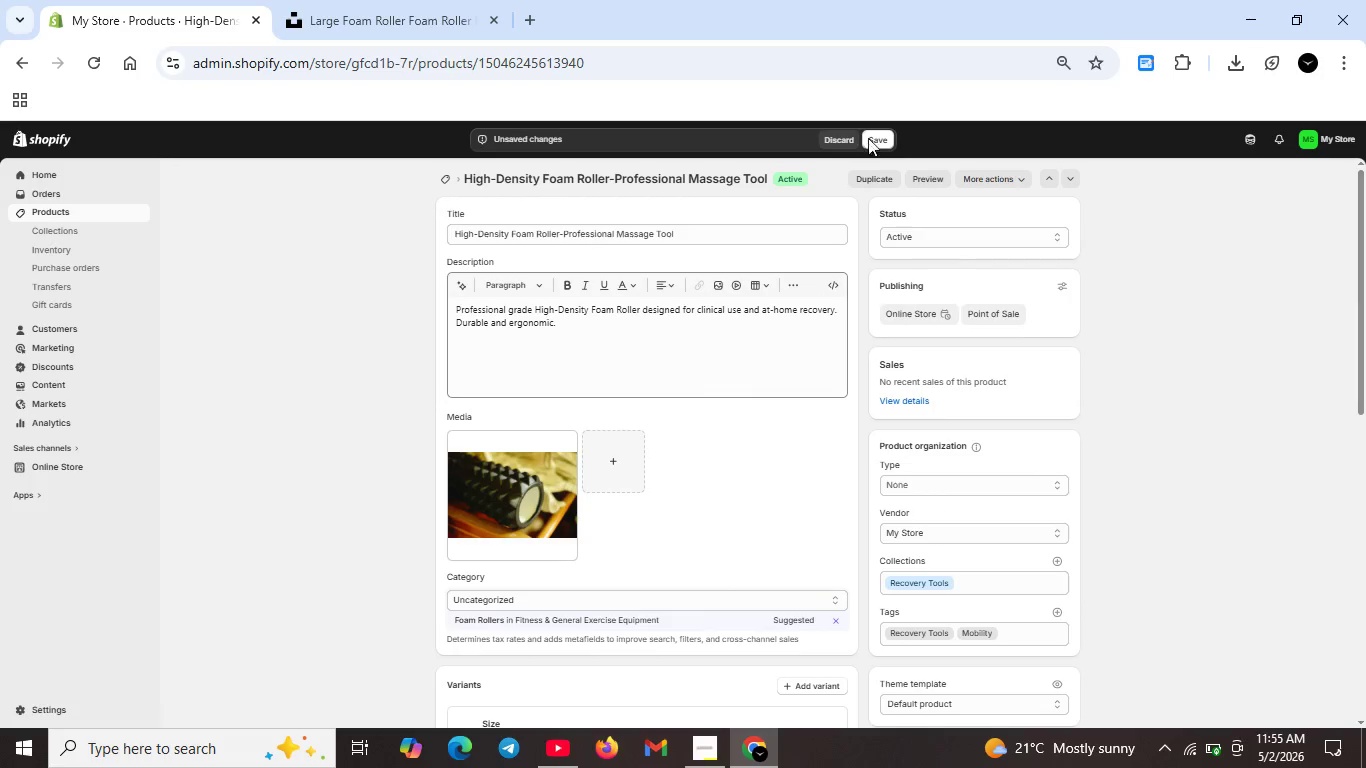 
left_click([869, 136])
 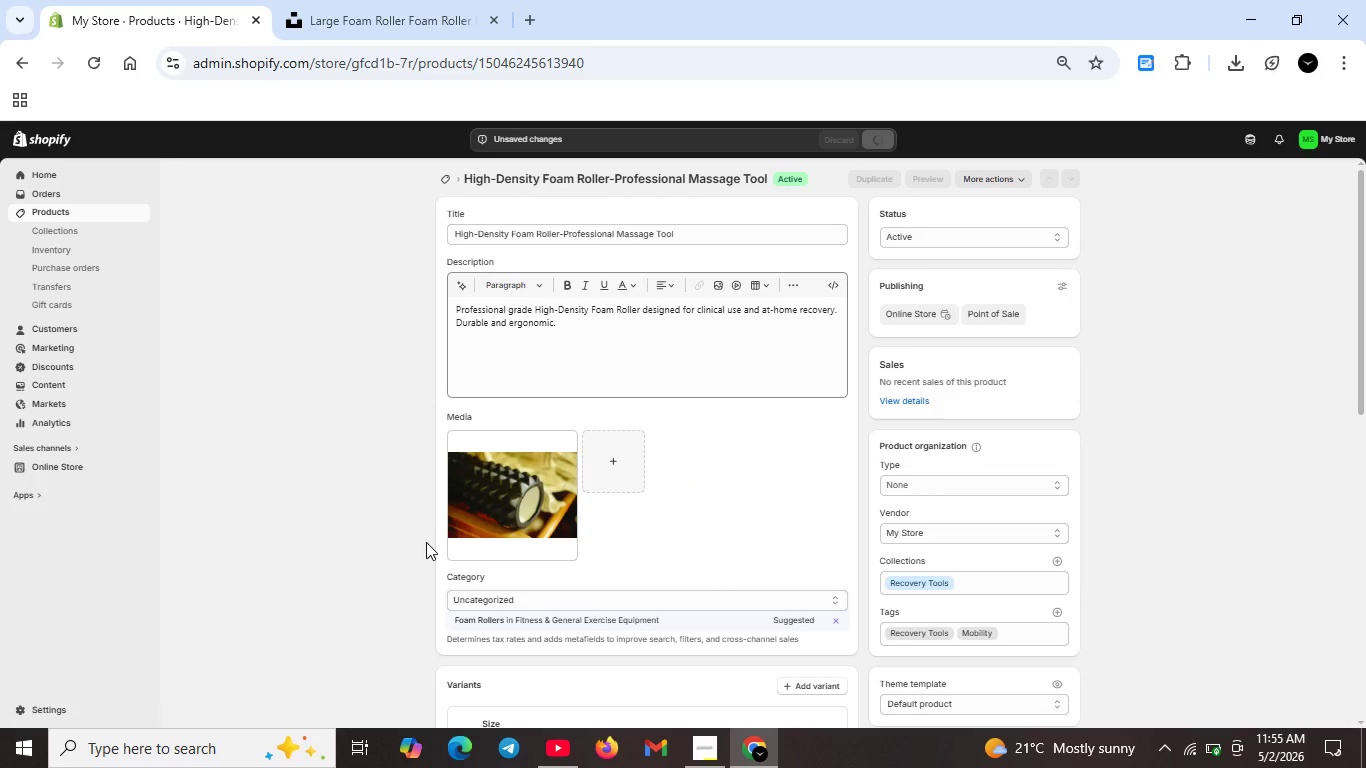 
wait(9.06)
 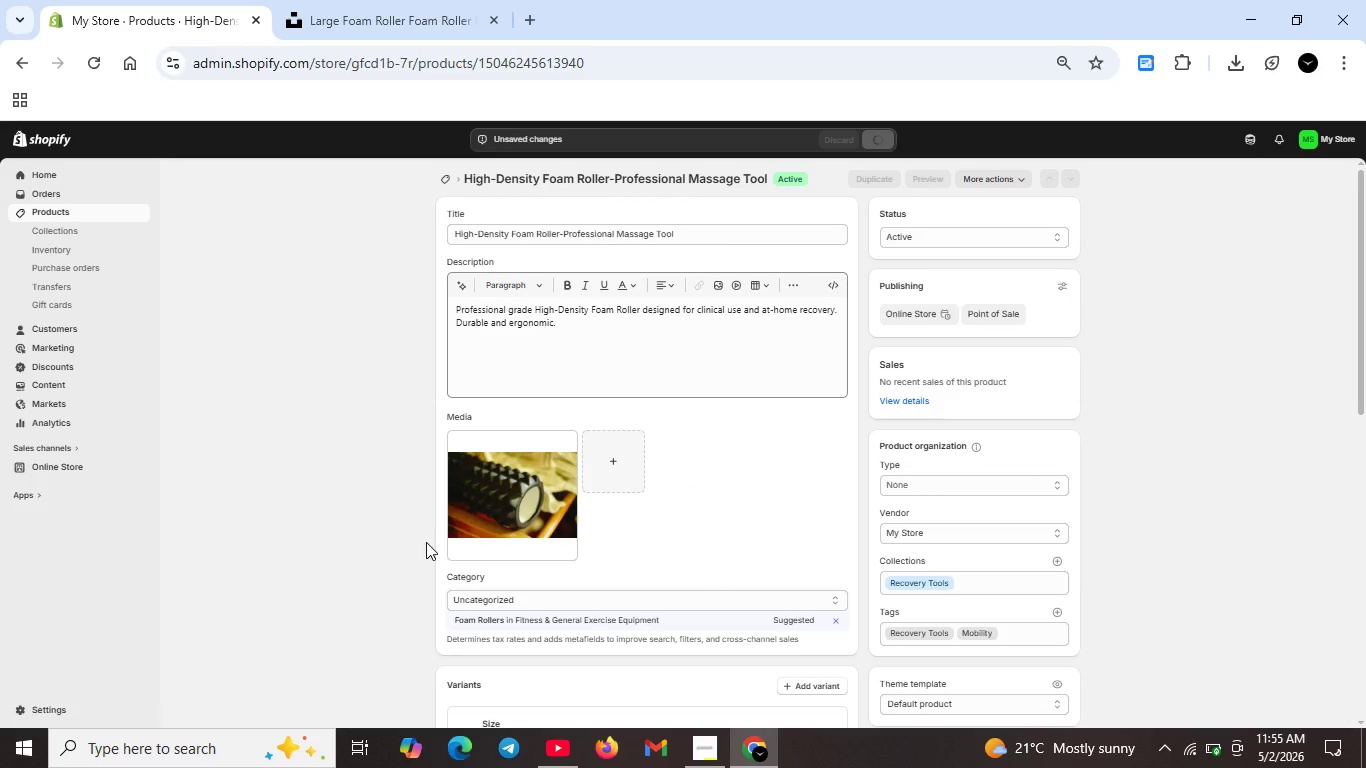 
scroll: coordinate [456, 672], scroll_direction: down, amount: 3.0
 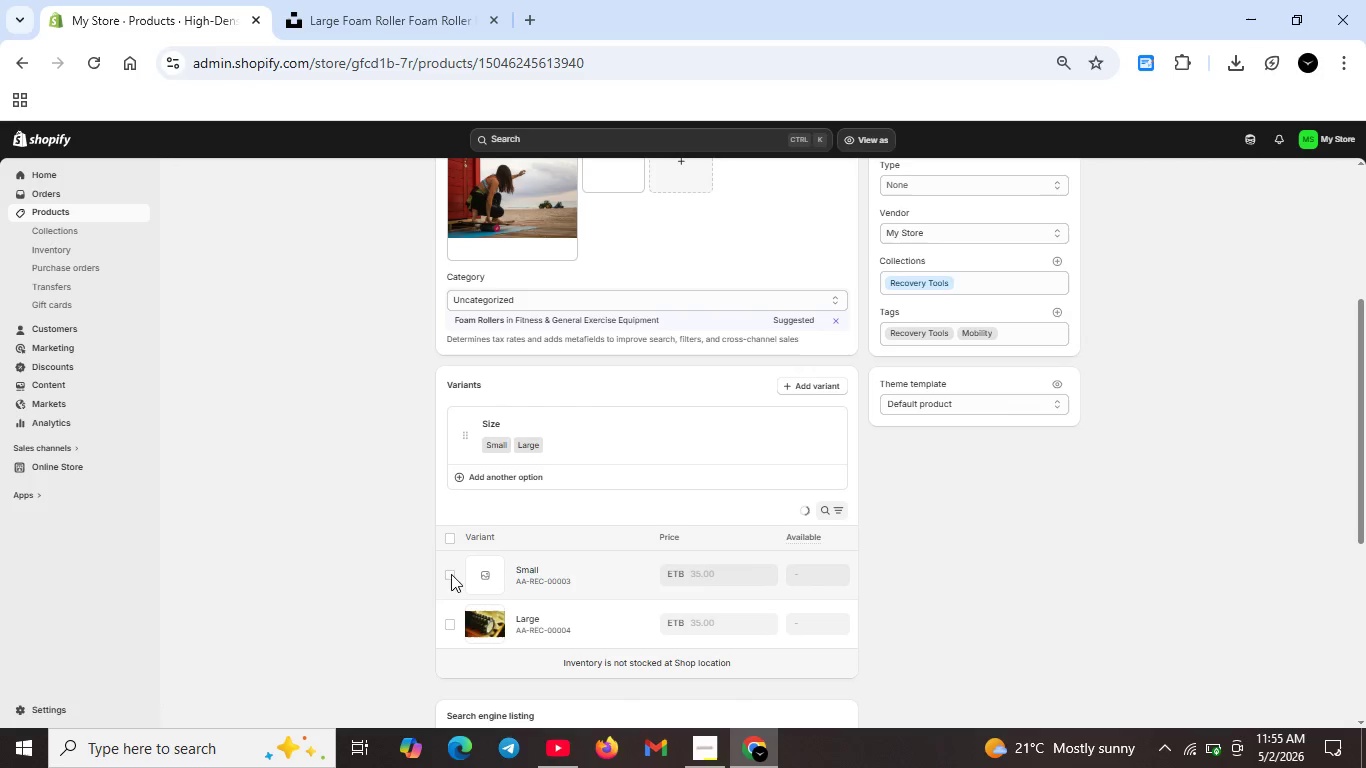 
left_click([481, 568])
 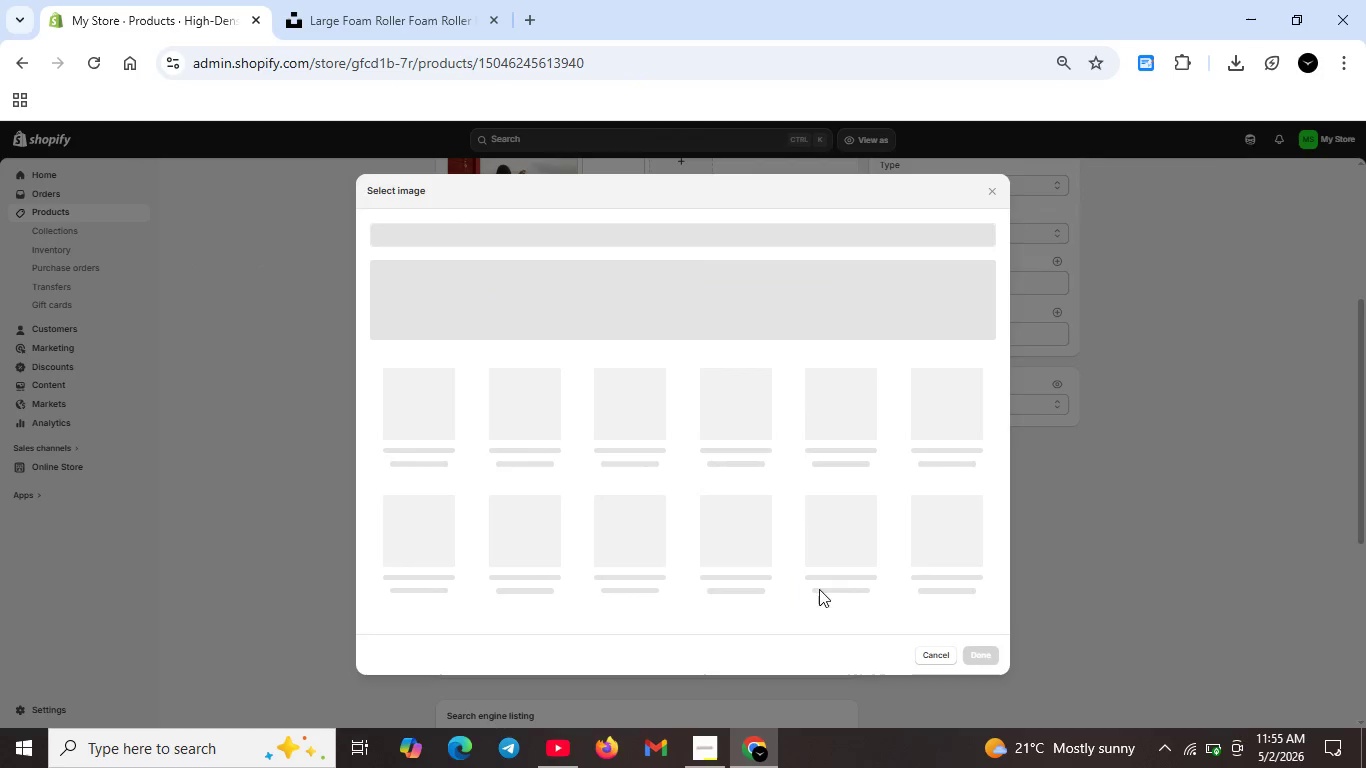 
left_click([926, 651])
 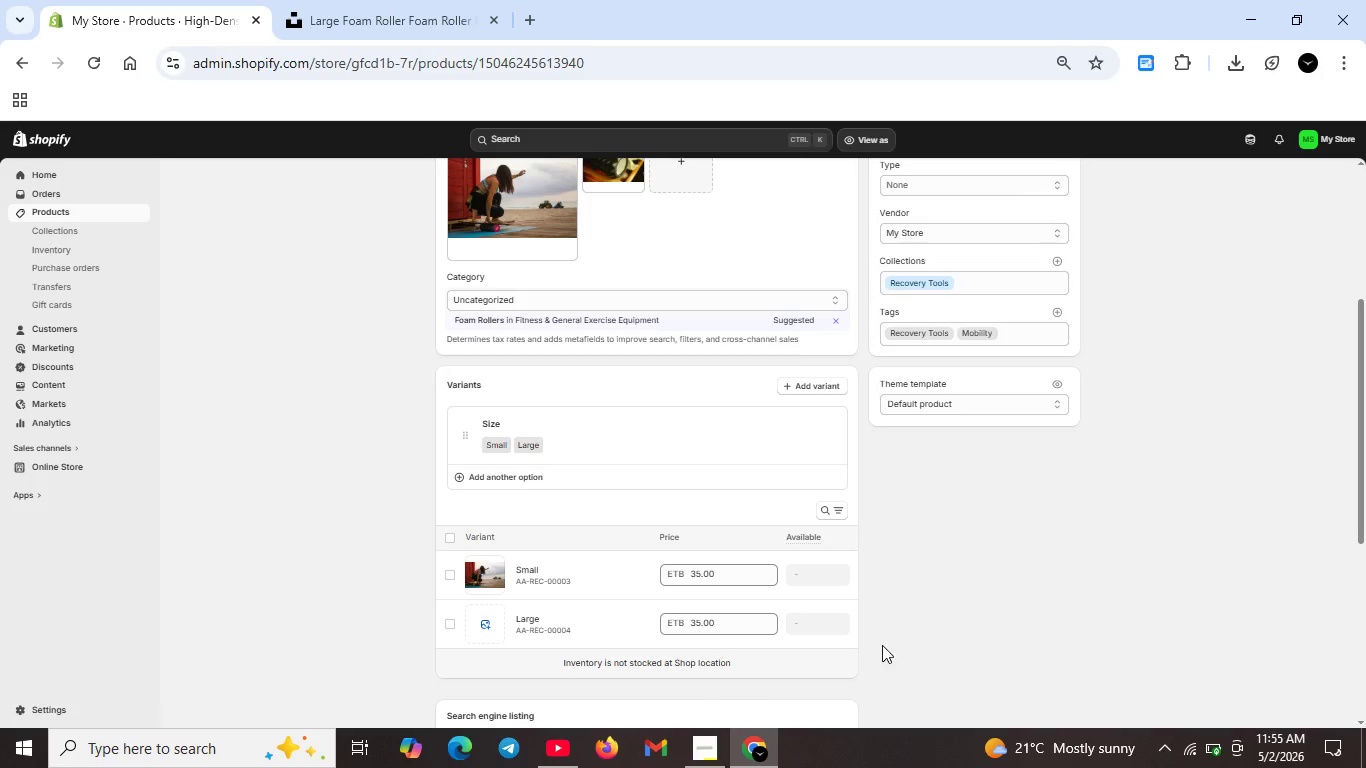 
scroll: coordinate [537, 336], scroll_direction: up, amount: 10.0
 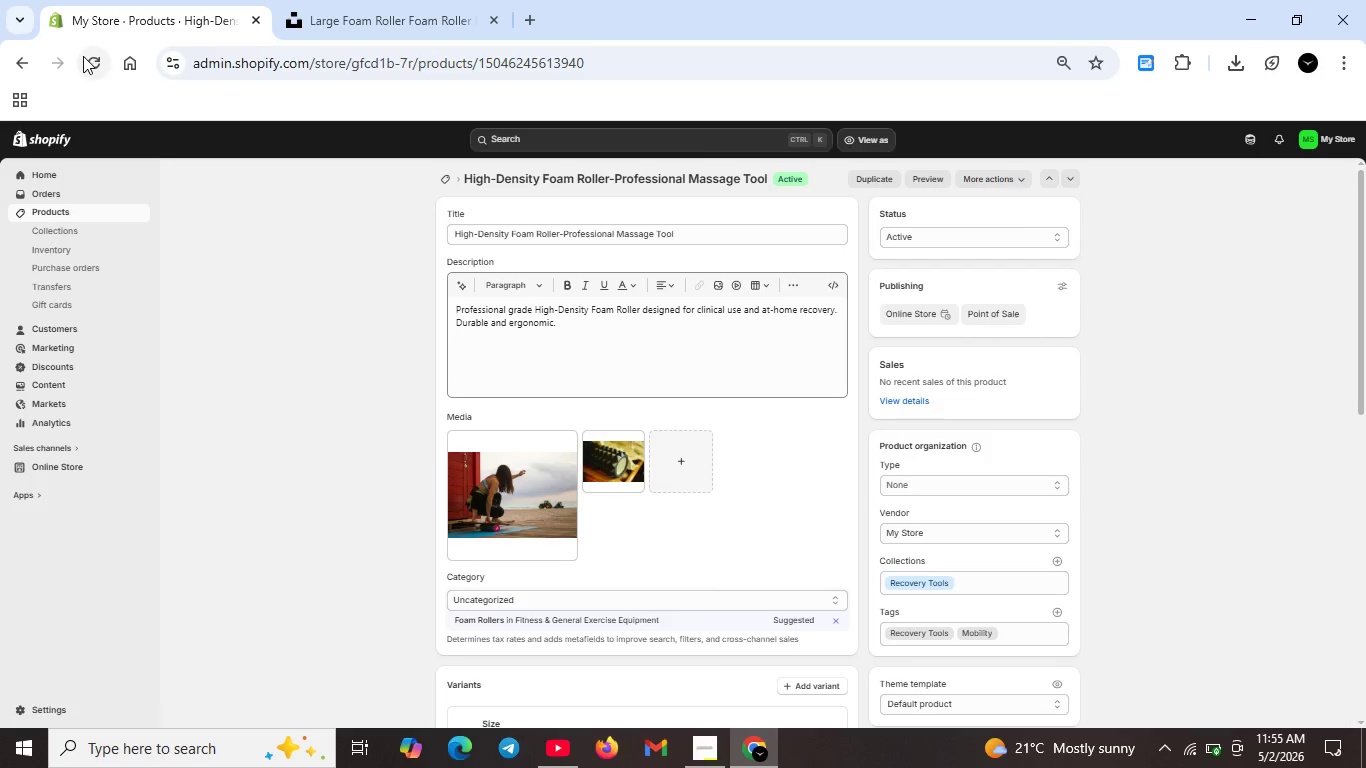 
left_click([89, 58])
 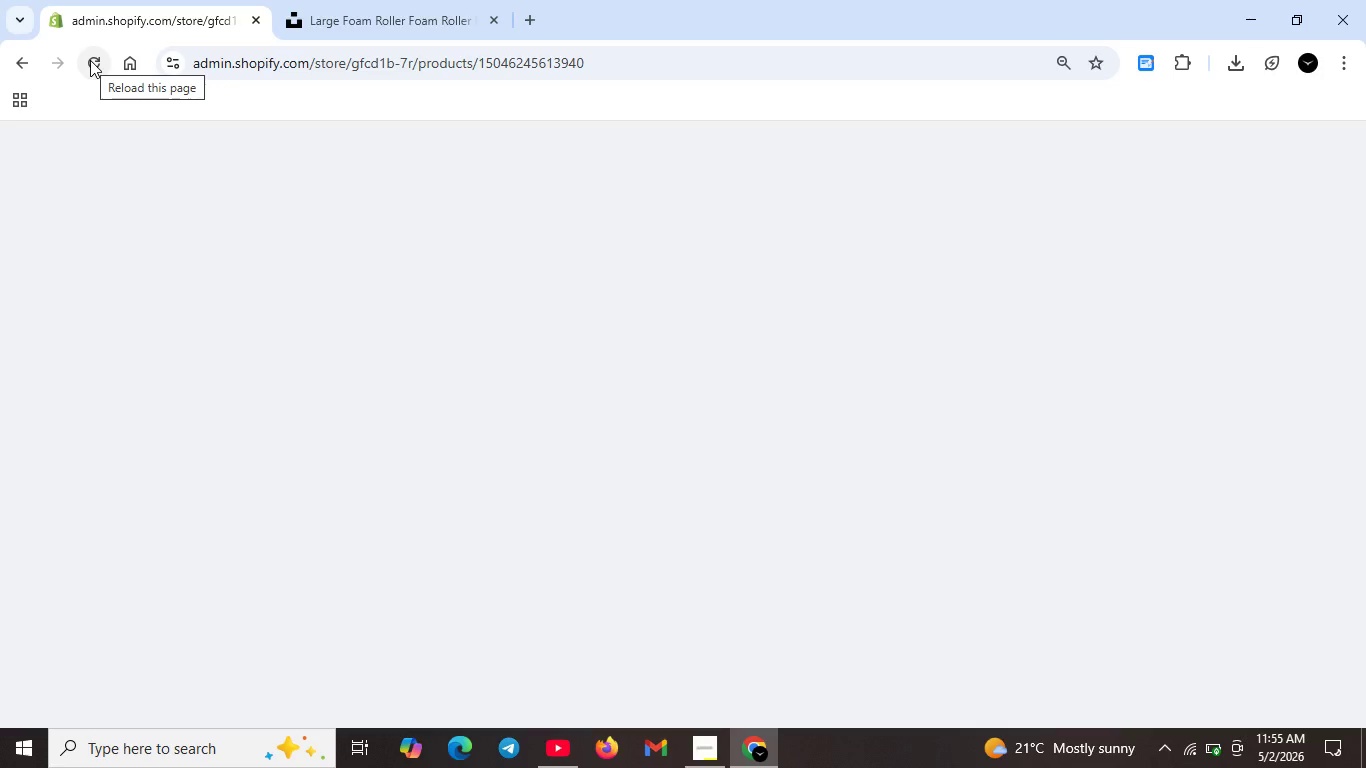 
wait(10.98)
 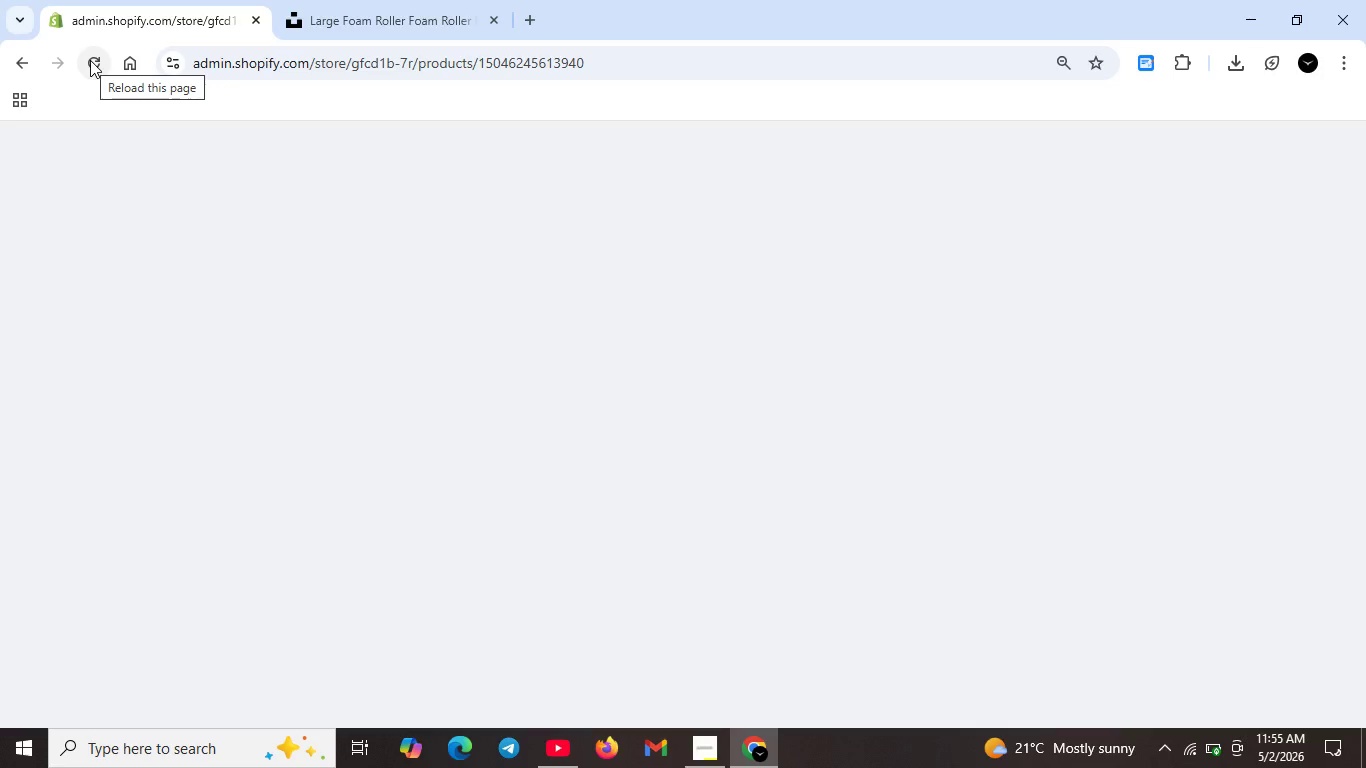 
scroll: coordinate [599, 359], scroll_direction: down, amount: 3.0
 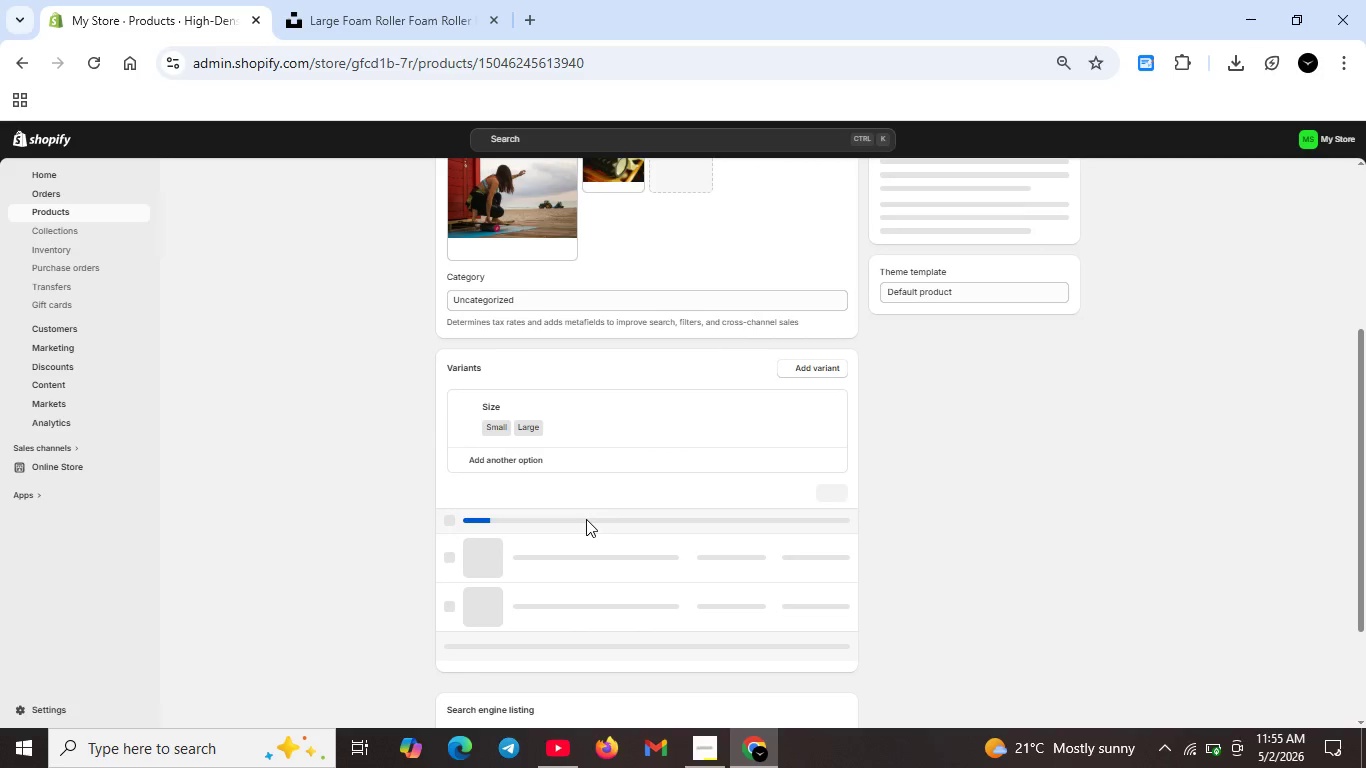 
mouse_move([540, 525])
 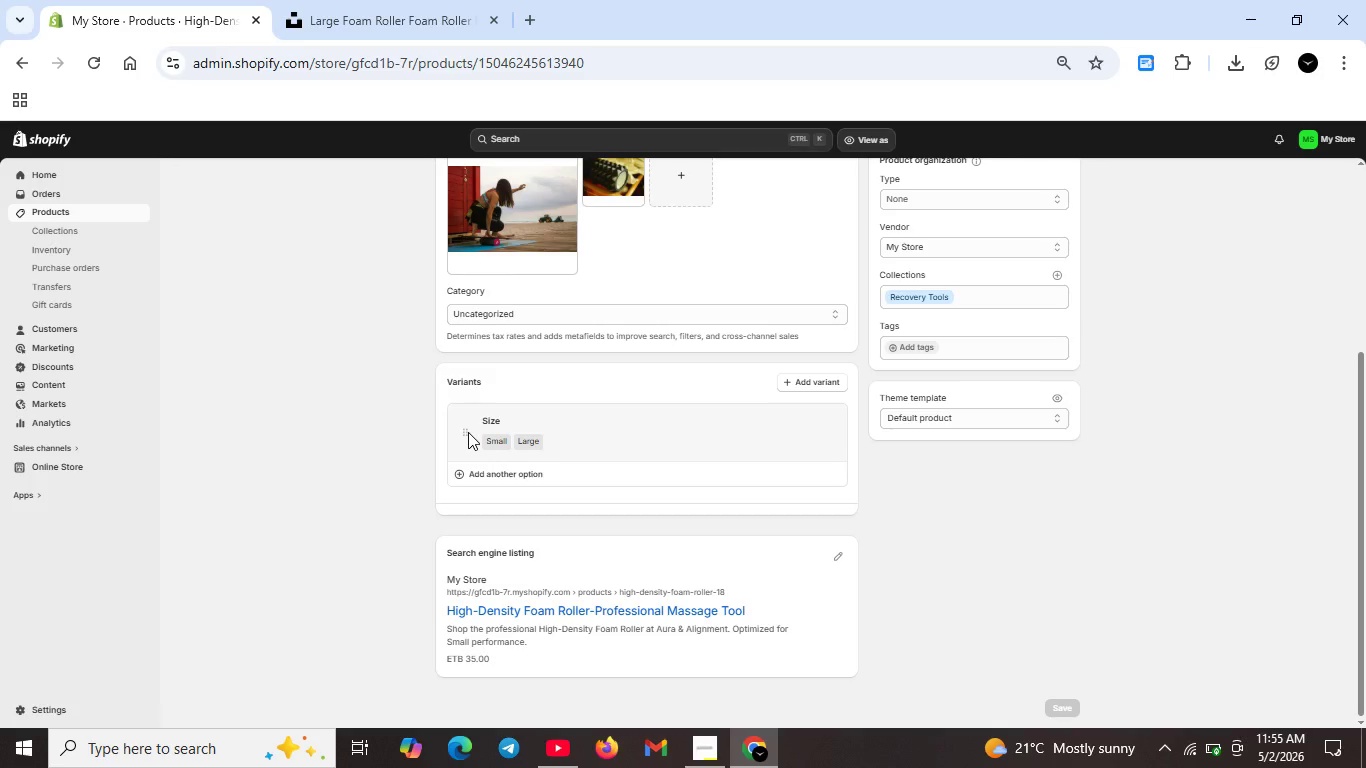 
left_click([468, 432])
 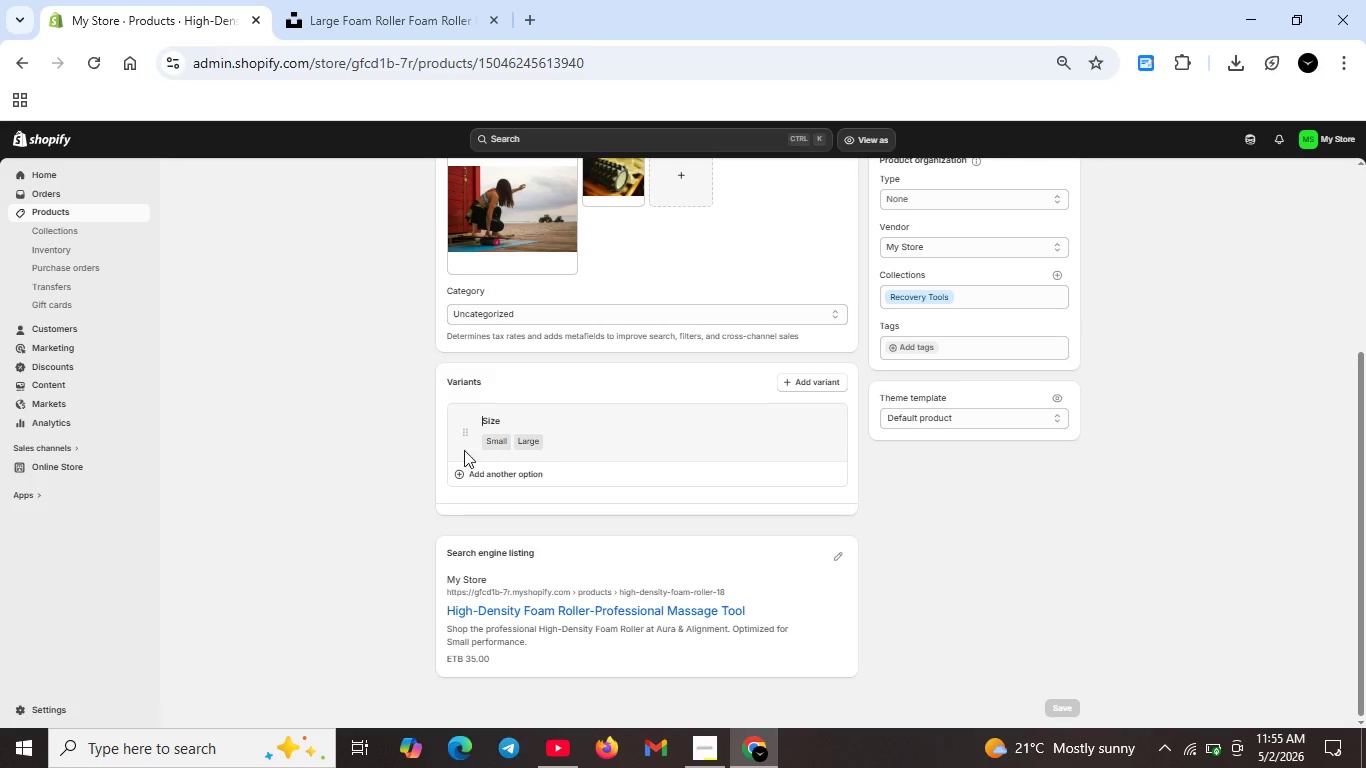 
left_click([466, 431])
 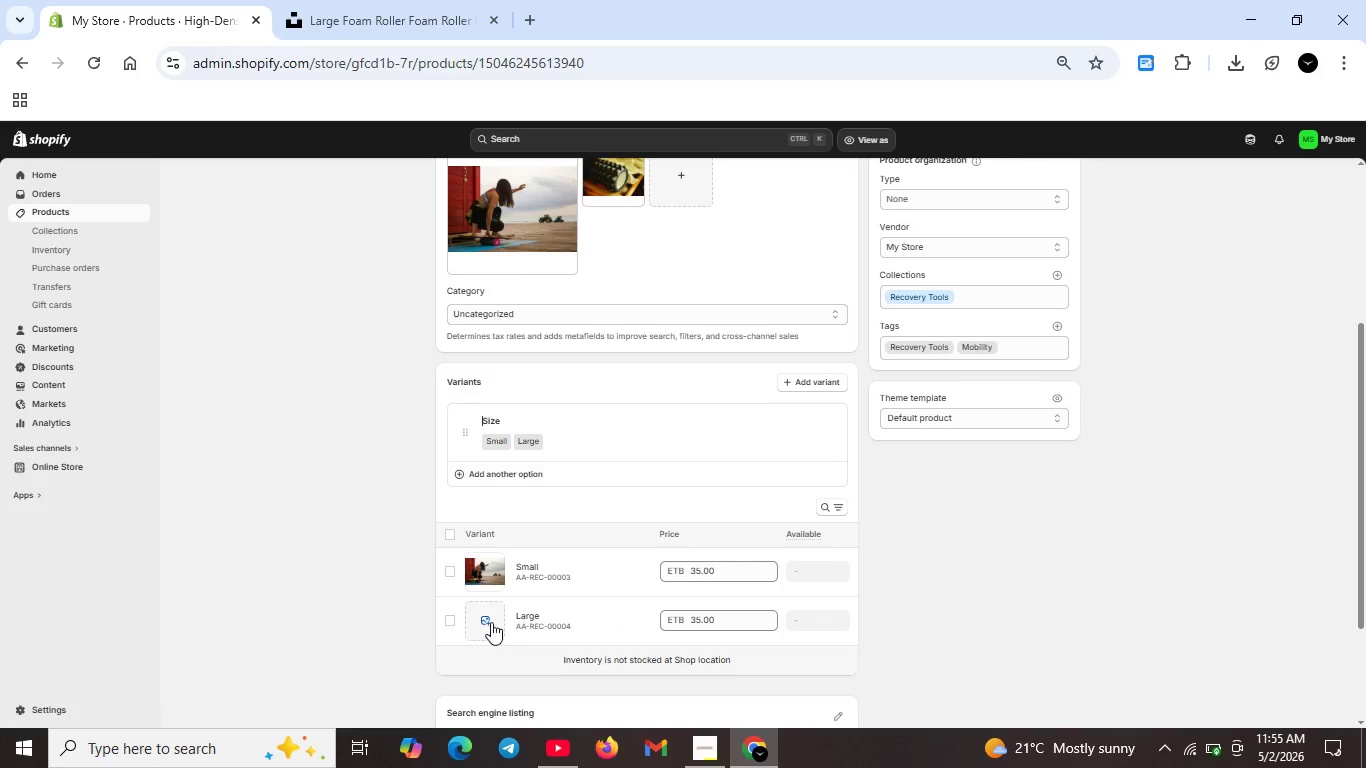 
left_click([487, 620])
 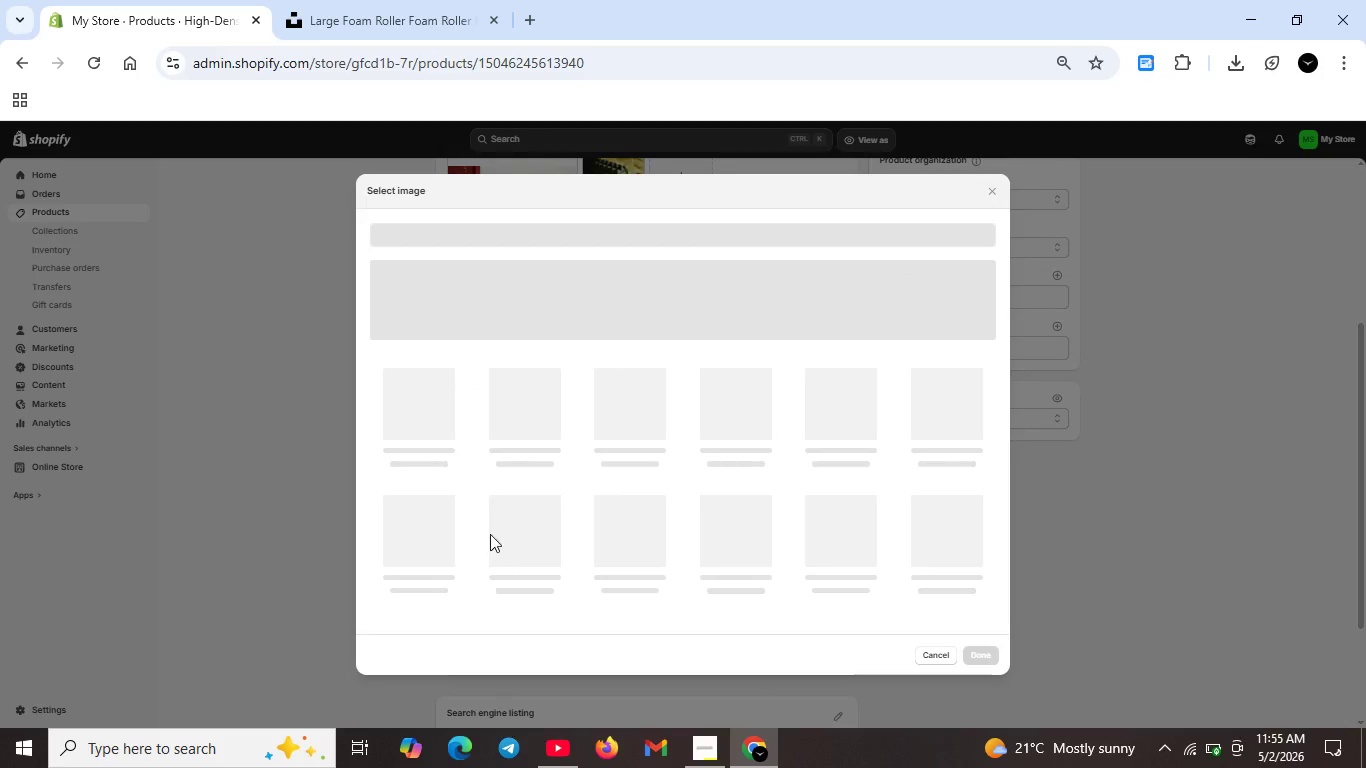 
mouse_move([443, 423])
 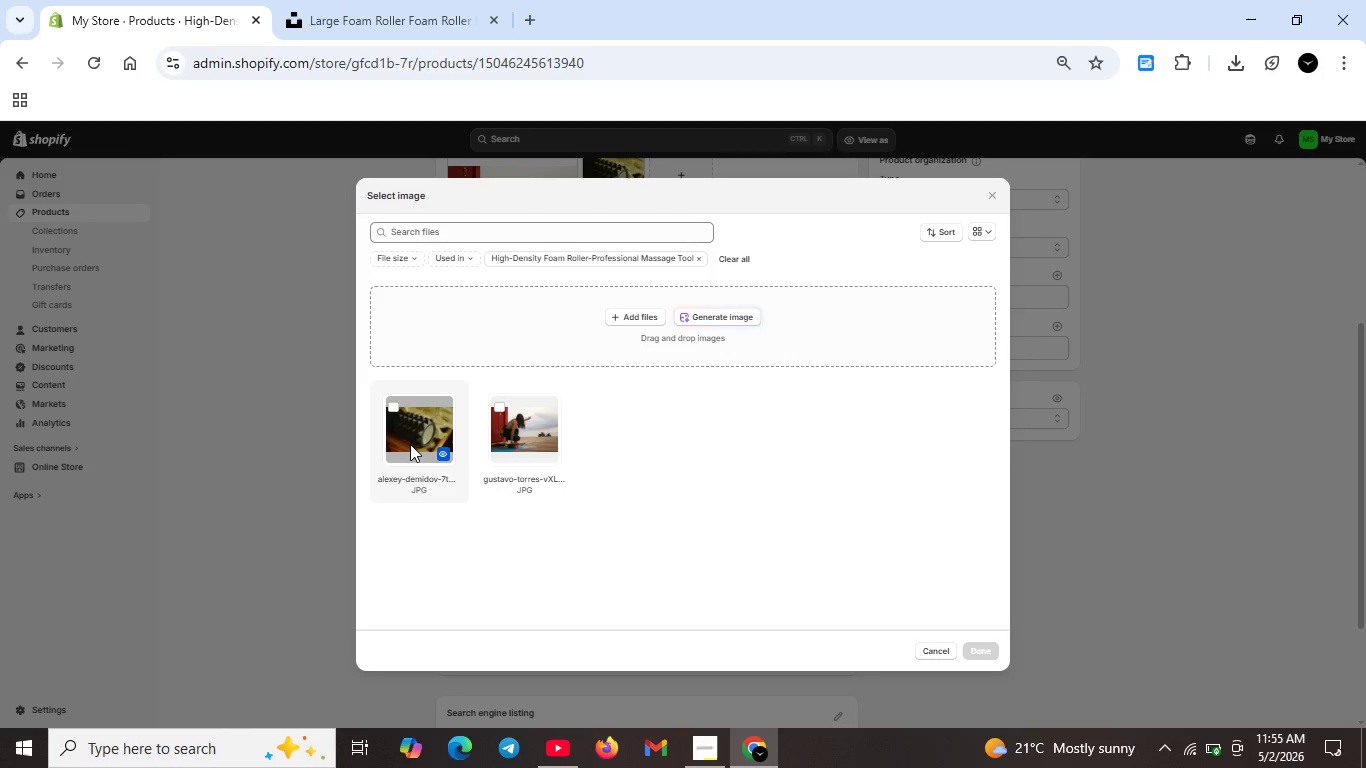 
left_click([410, 444])
 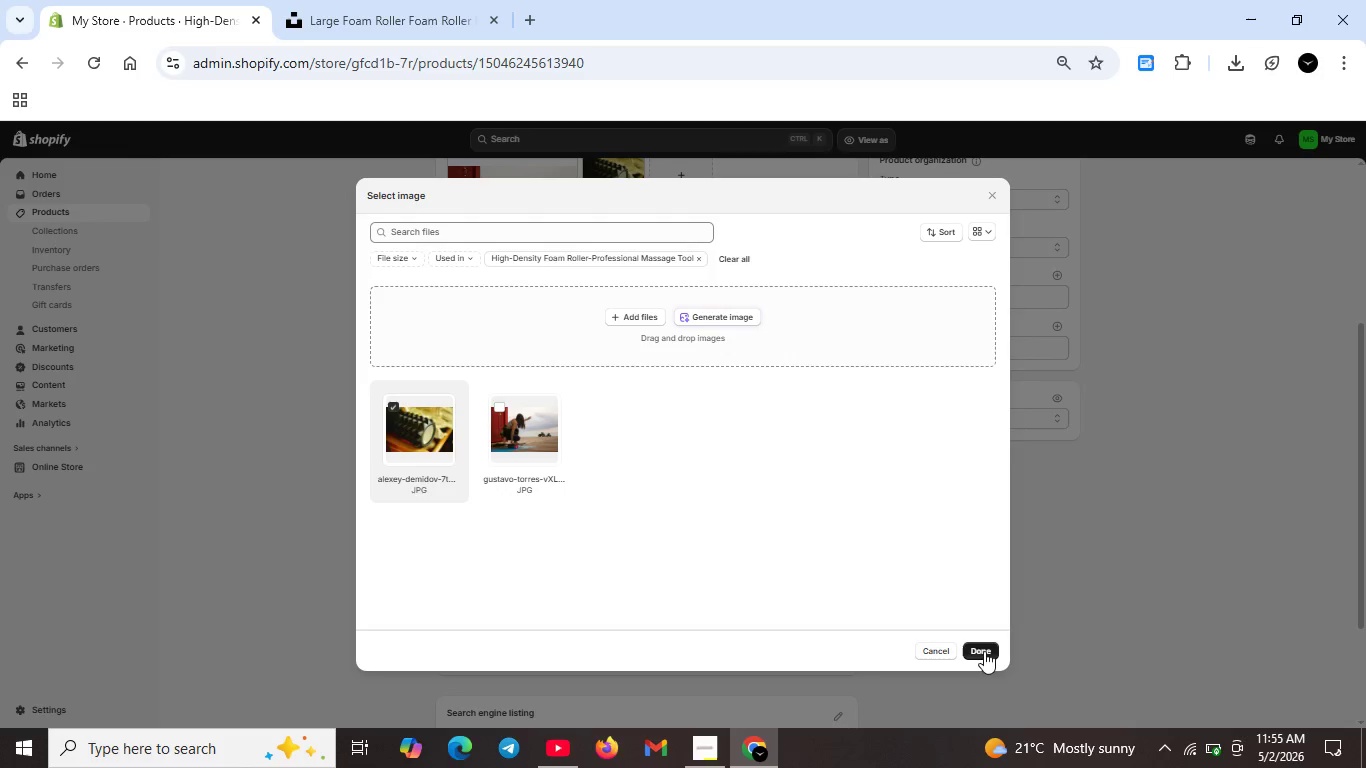 
left_click([984, 651])
 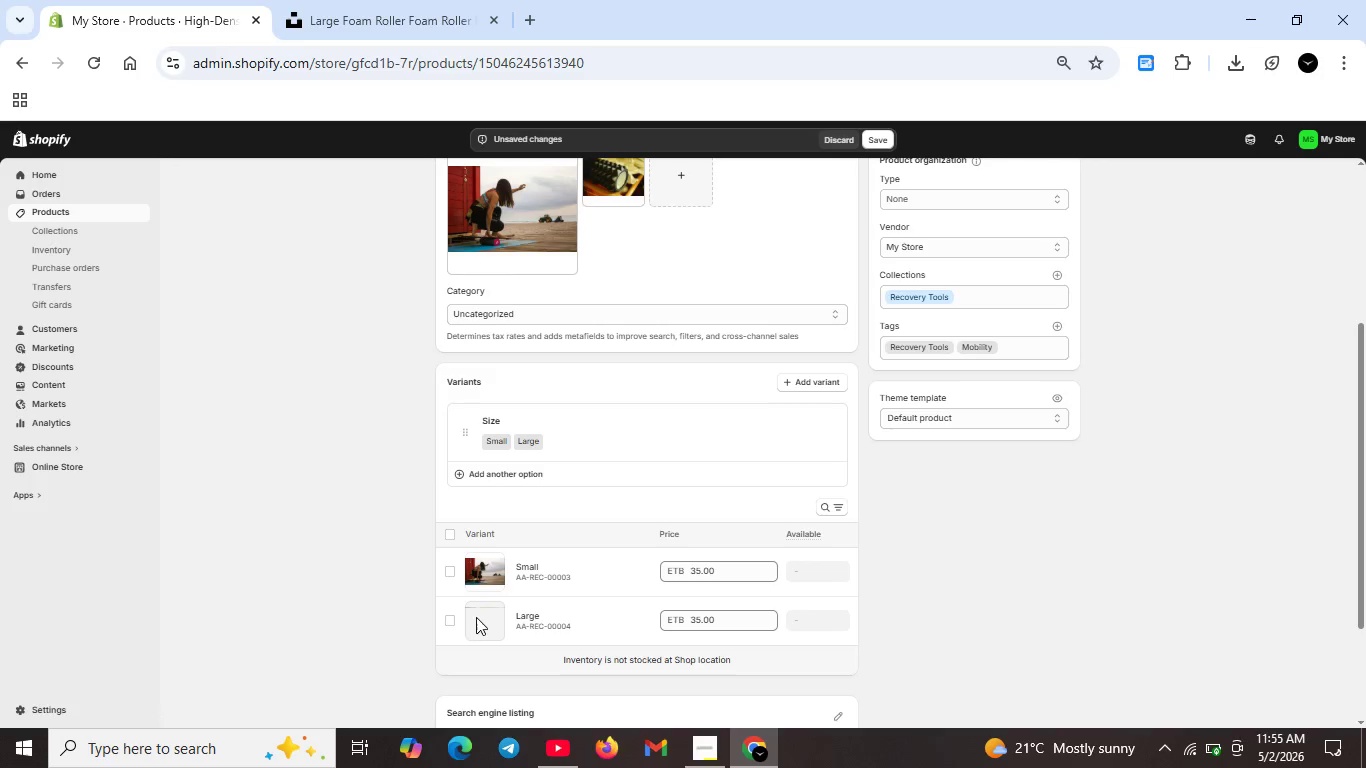 
wait(12.83)
 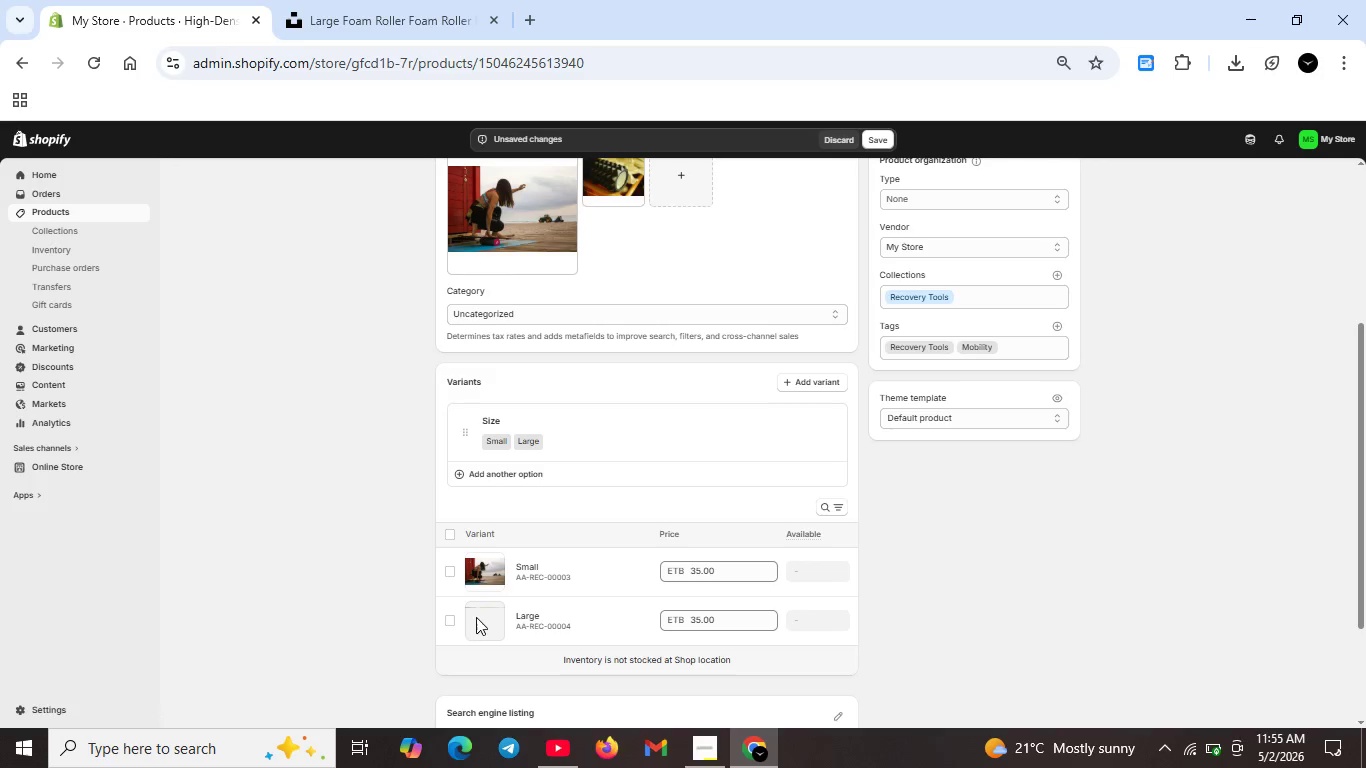 
left_click([951, 655])
 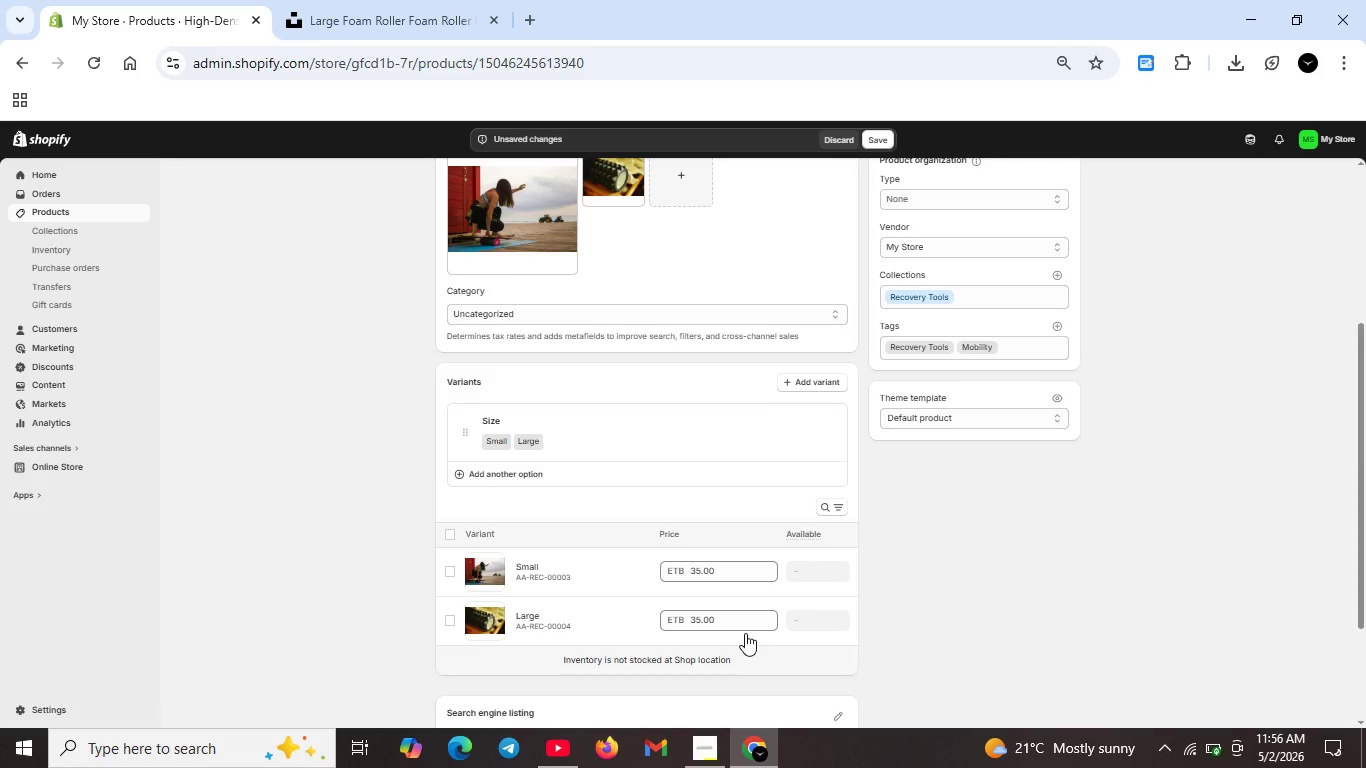 
scroll: coordinate [745, 633], scroll_direction: up, amount: 3.0
 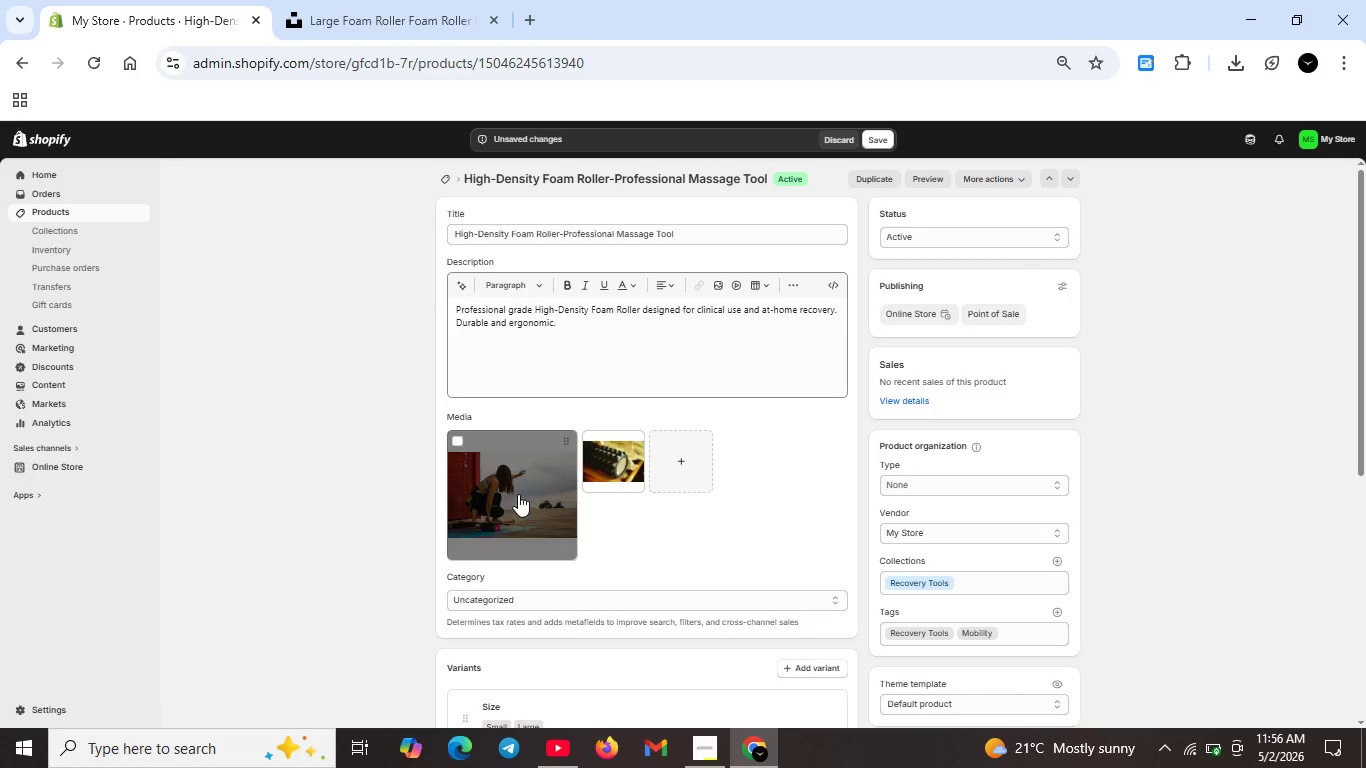 
double_click([518, 494])
 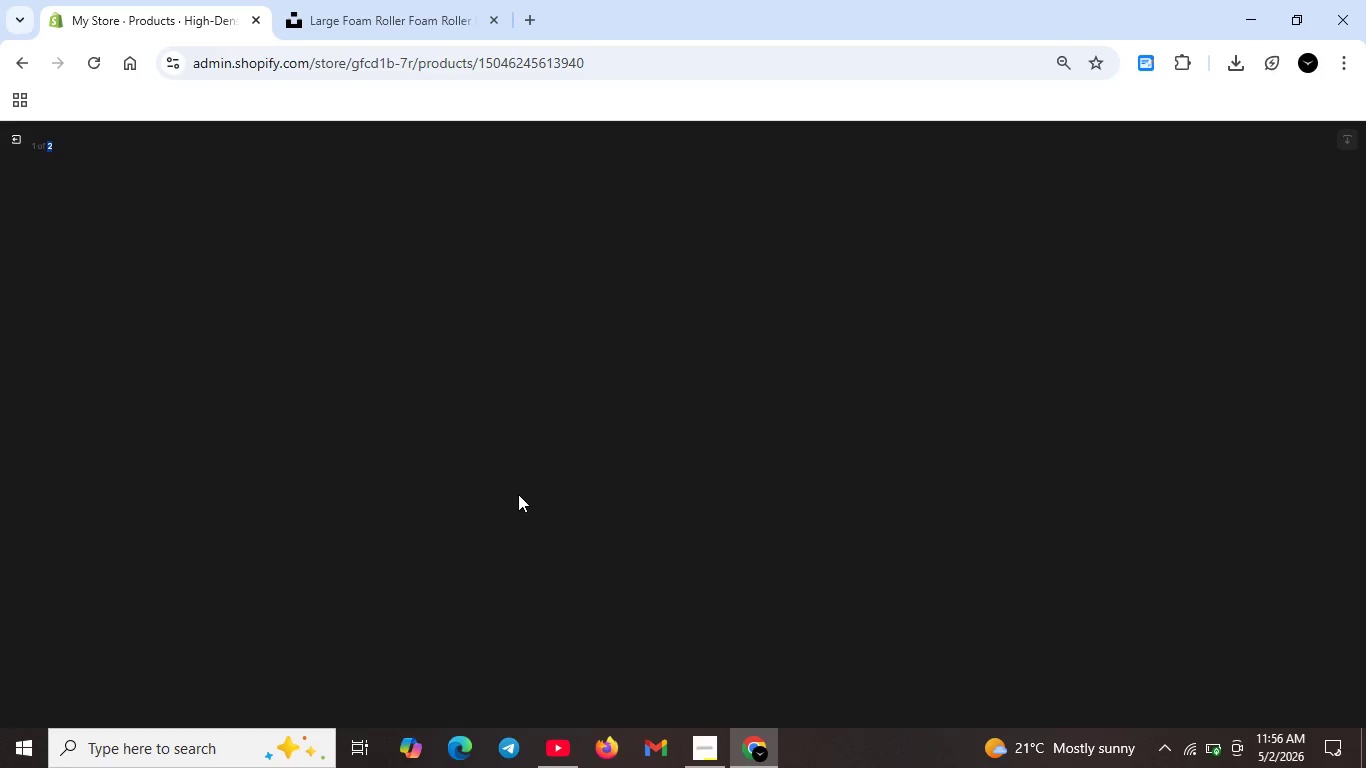 
wait(7.25)
 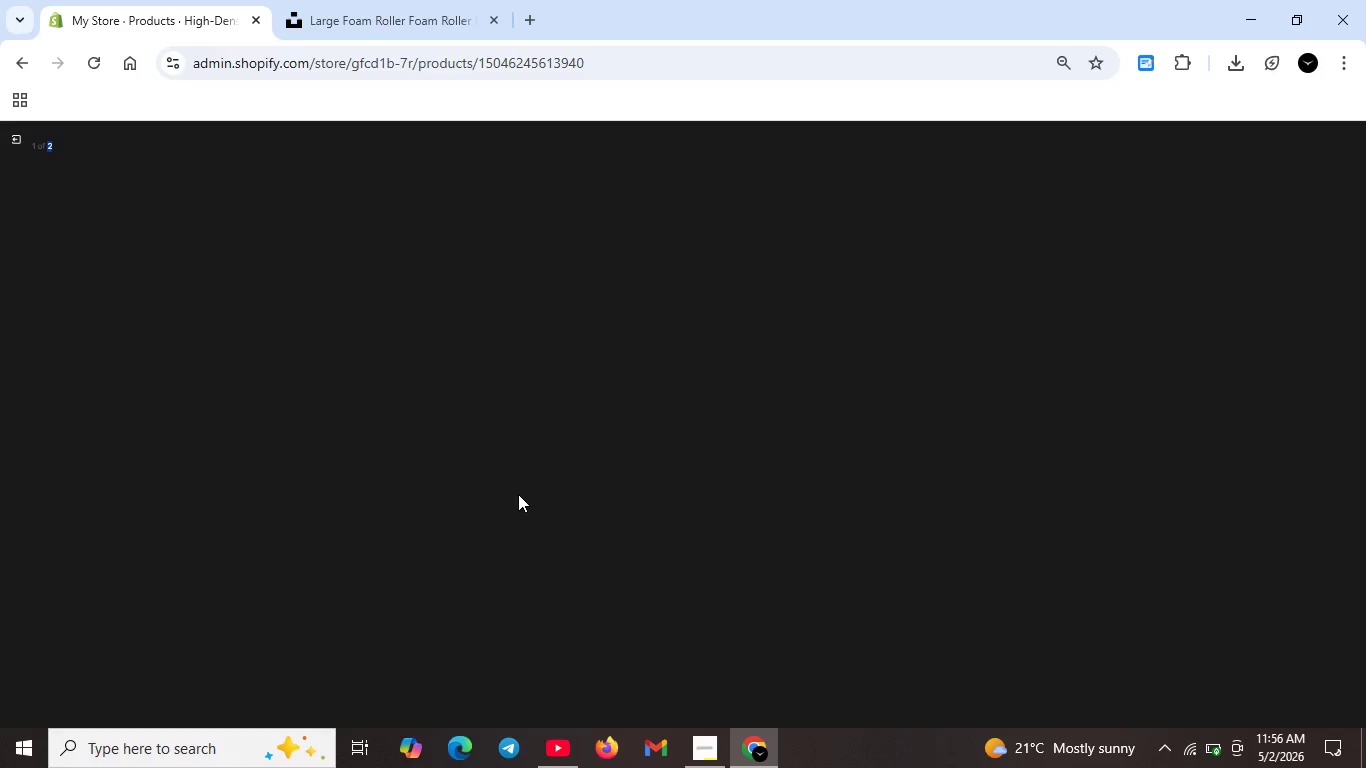 
scroll: coordinate [631, 390], scroll_direction: up, amount: 9.0
 